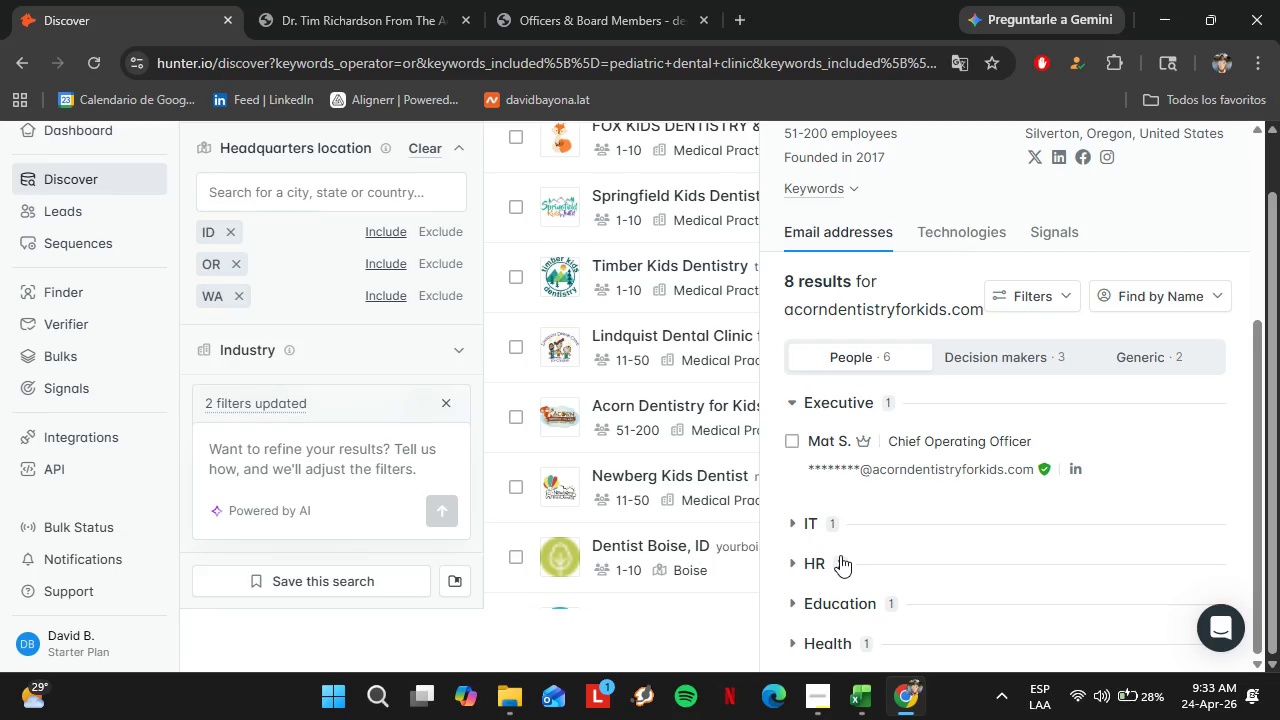 
scroll: coordinate [840, 555], scroll_direction: down, amount: 2.0
 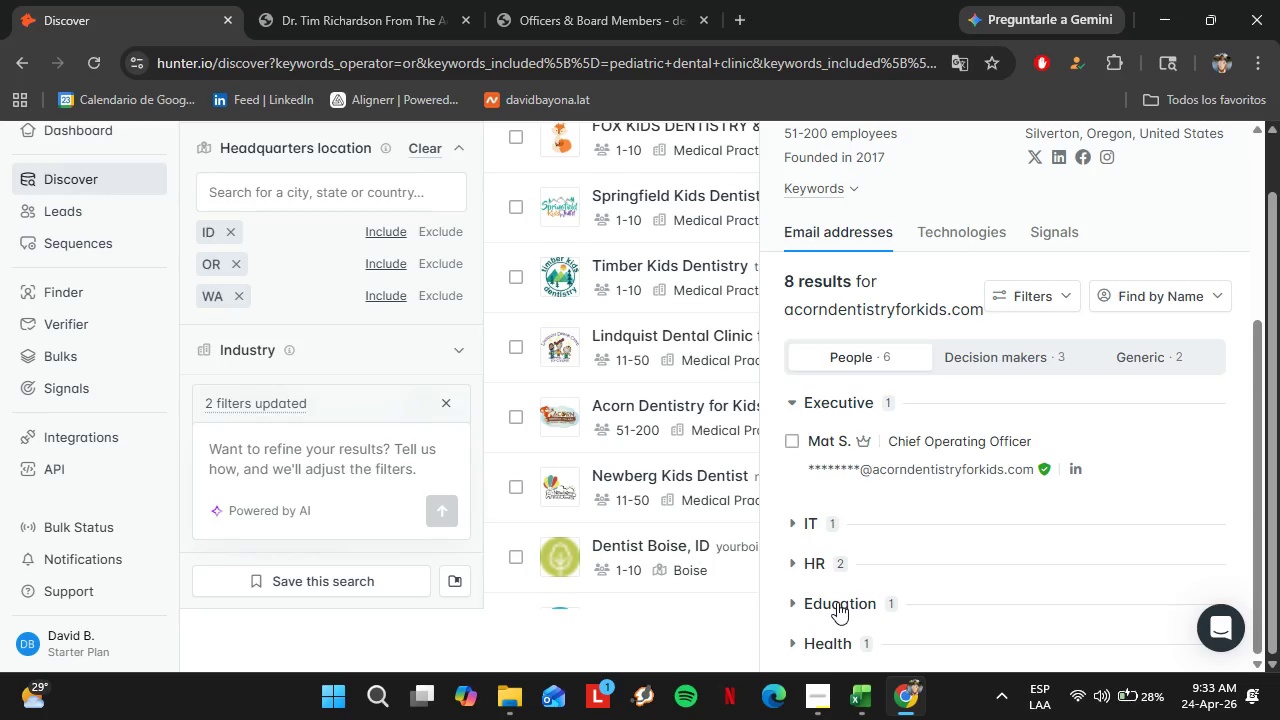 
left_click([837, 602])
 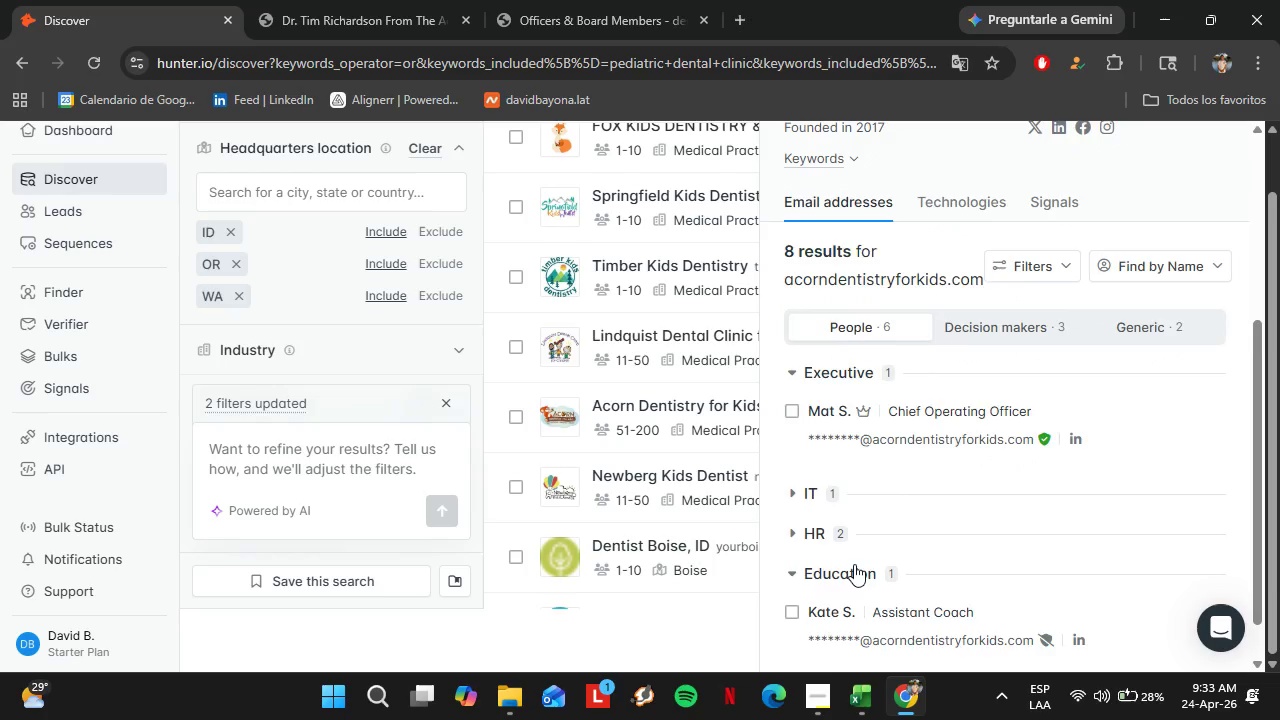 
scroll: coordinate [855, 560], scroll_direction: down, amount: 4.0
 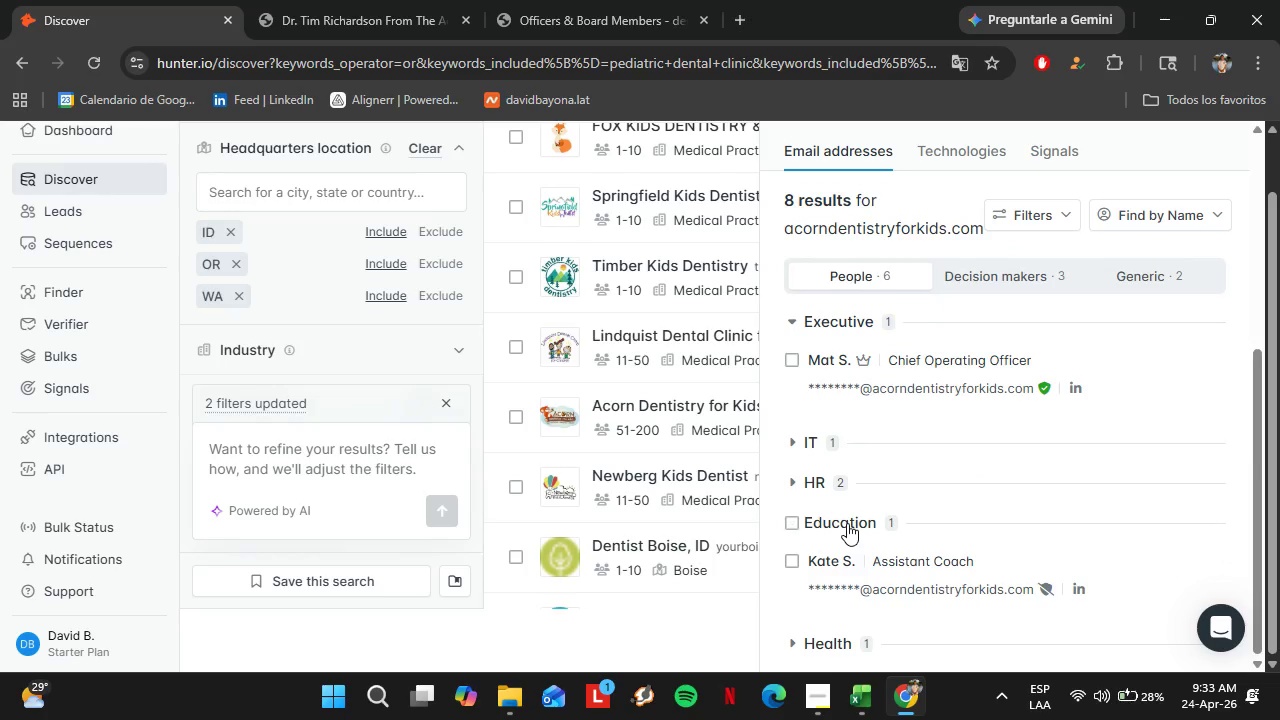 
left_click([847, 523])
 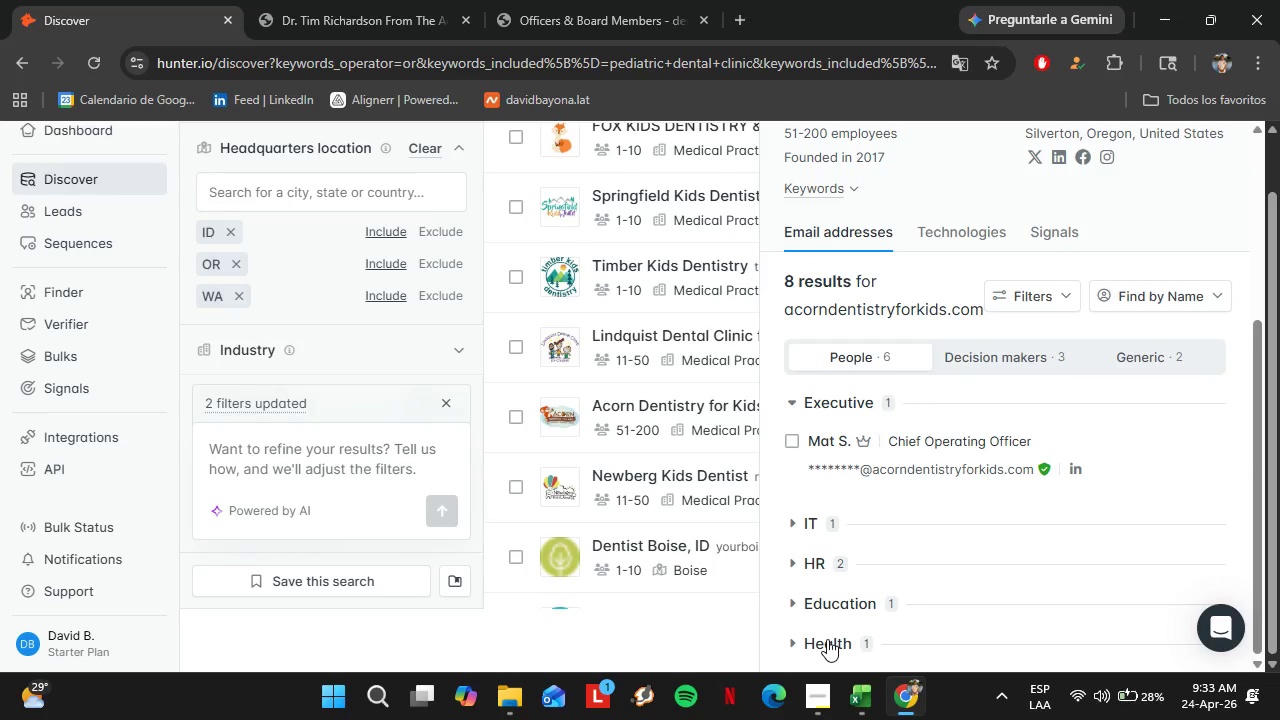 
left_click([827, 639])
 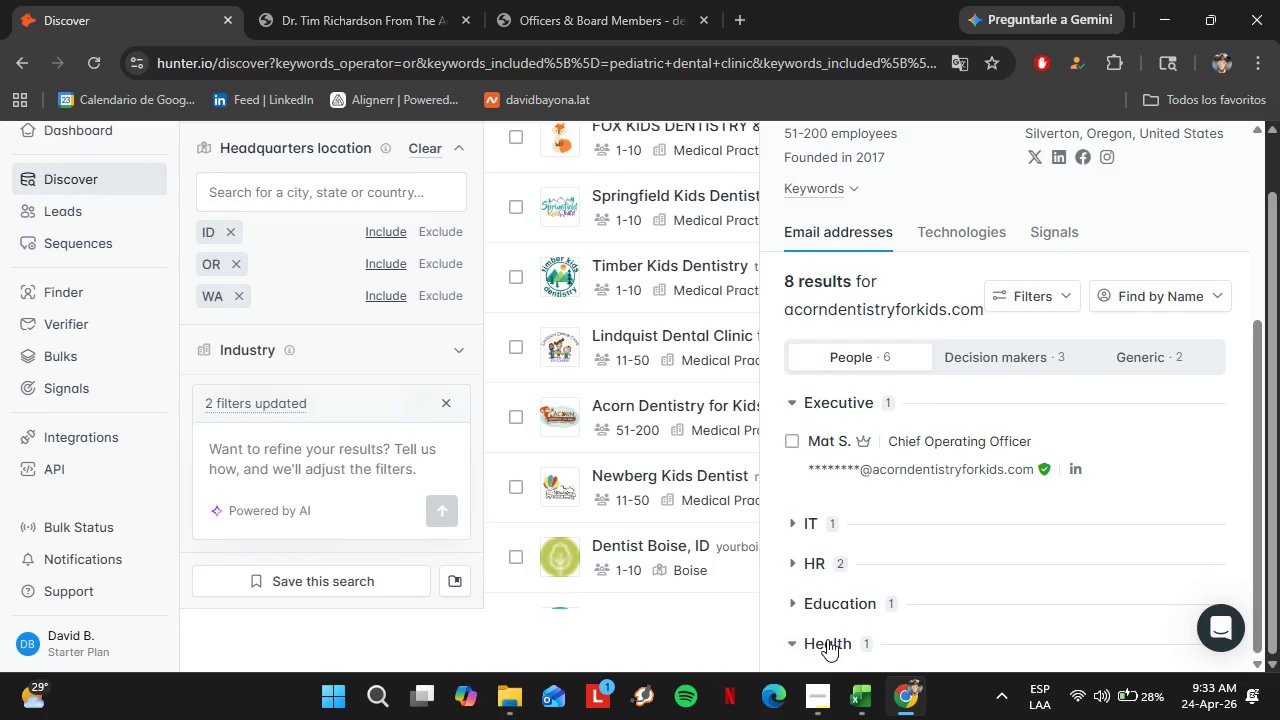 
scroll: coordinate [861, 568], scroll_direction: down, amount: 4.0
 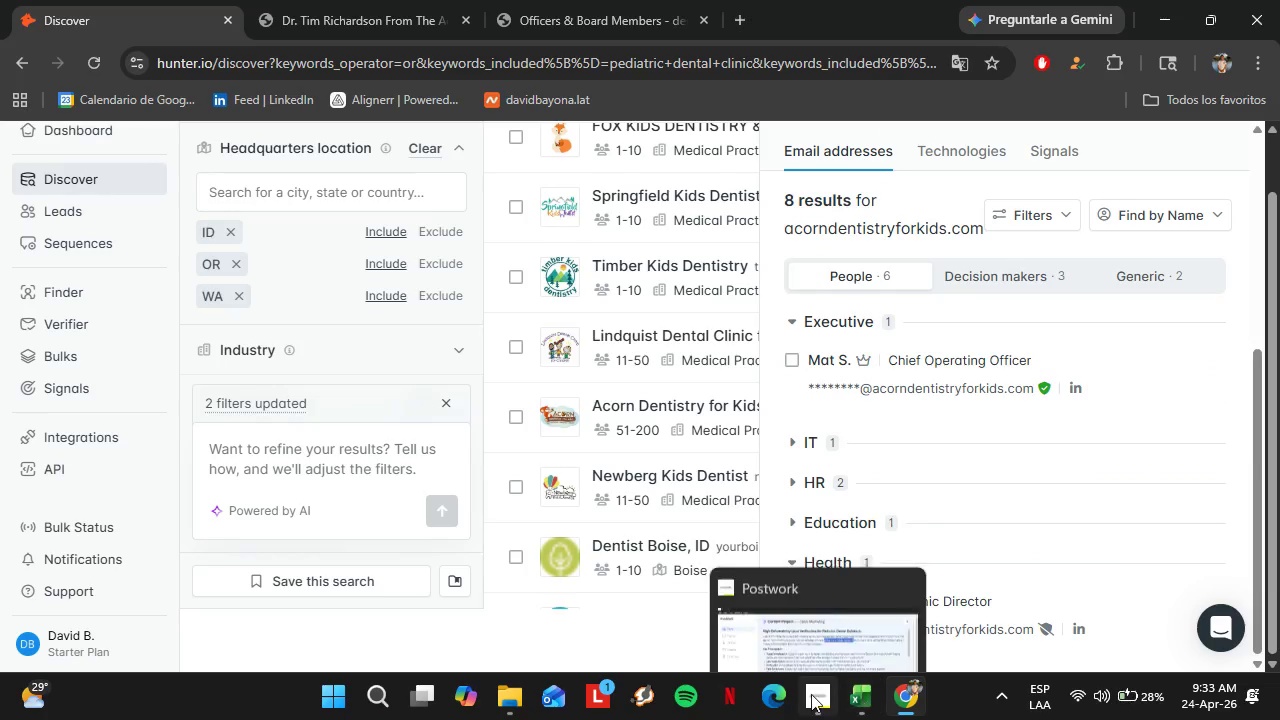 
wait(8.1)
 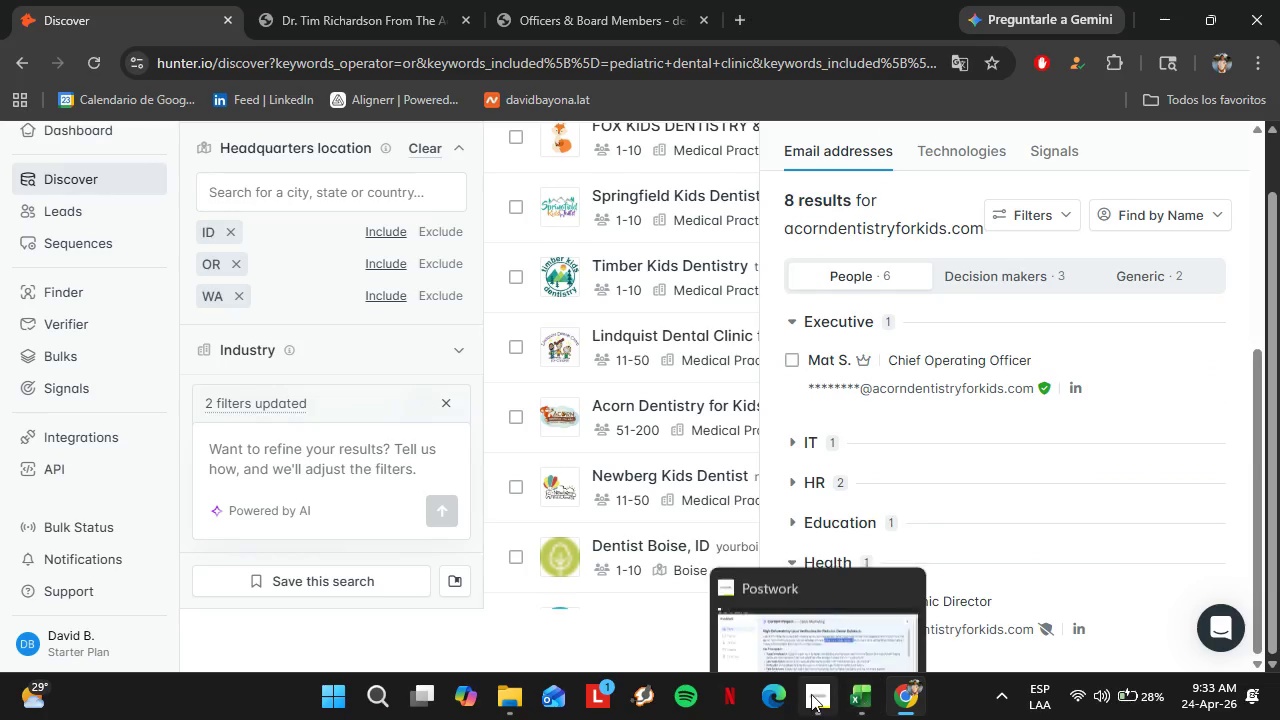 
left_click([992, 284])
 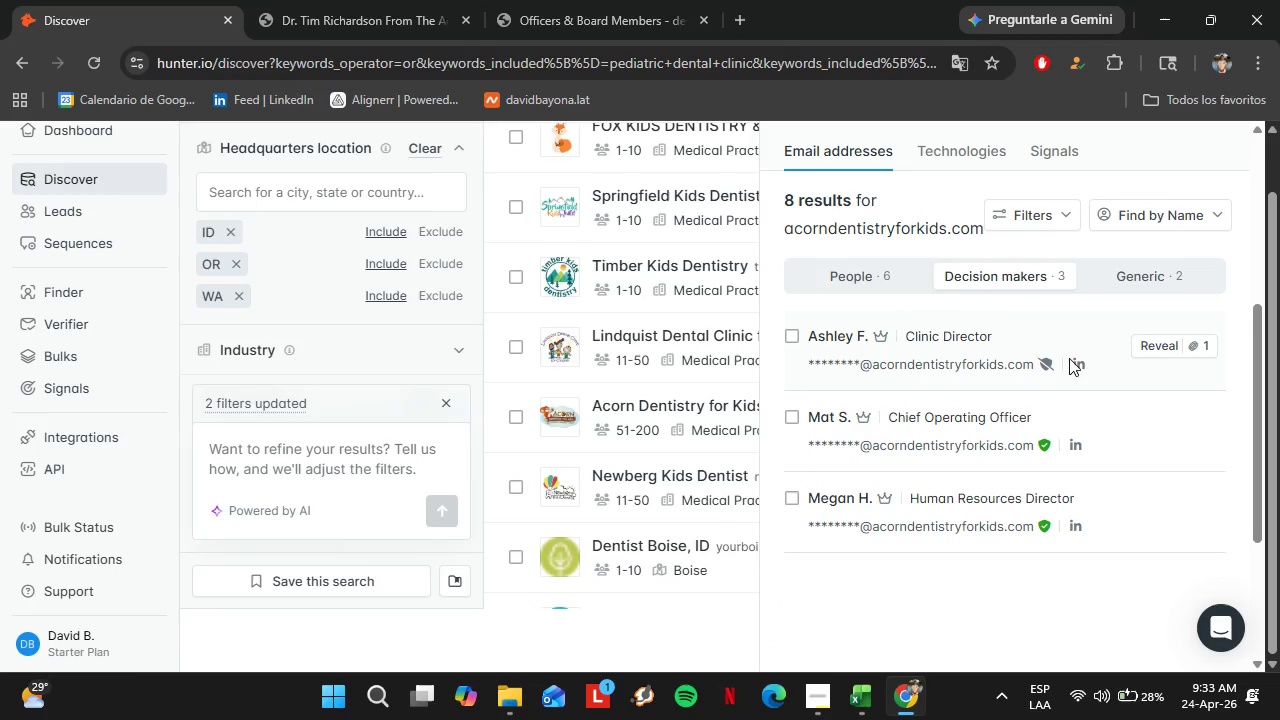 
left_click([380, 0])
 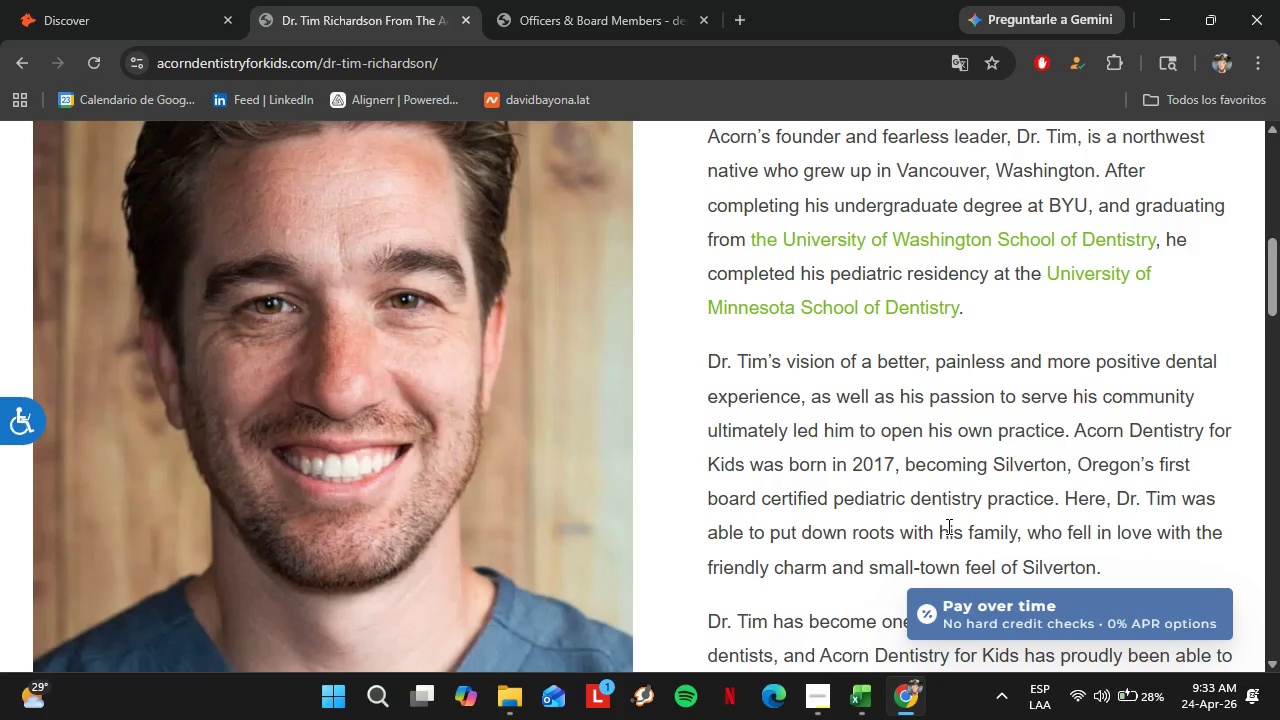 
scroll: coordinate [947, 526], scroll_direction: down, amount: 3.0
 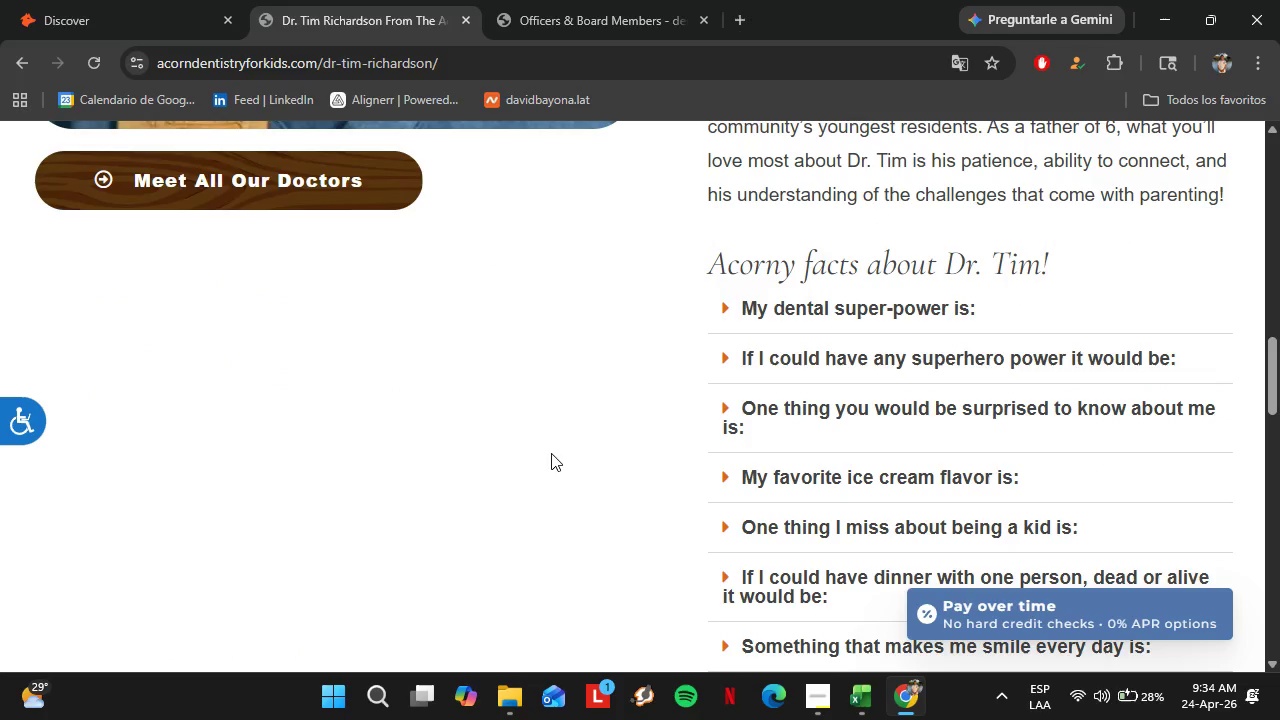 
left_click([203, 178])
 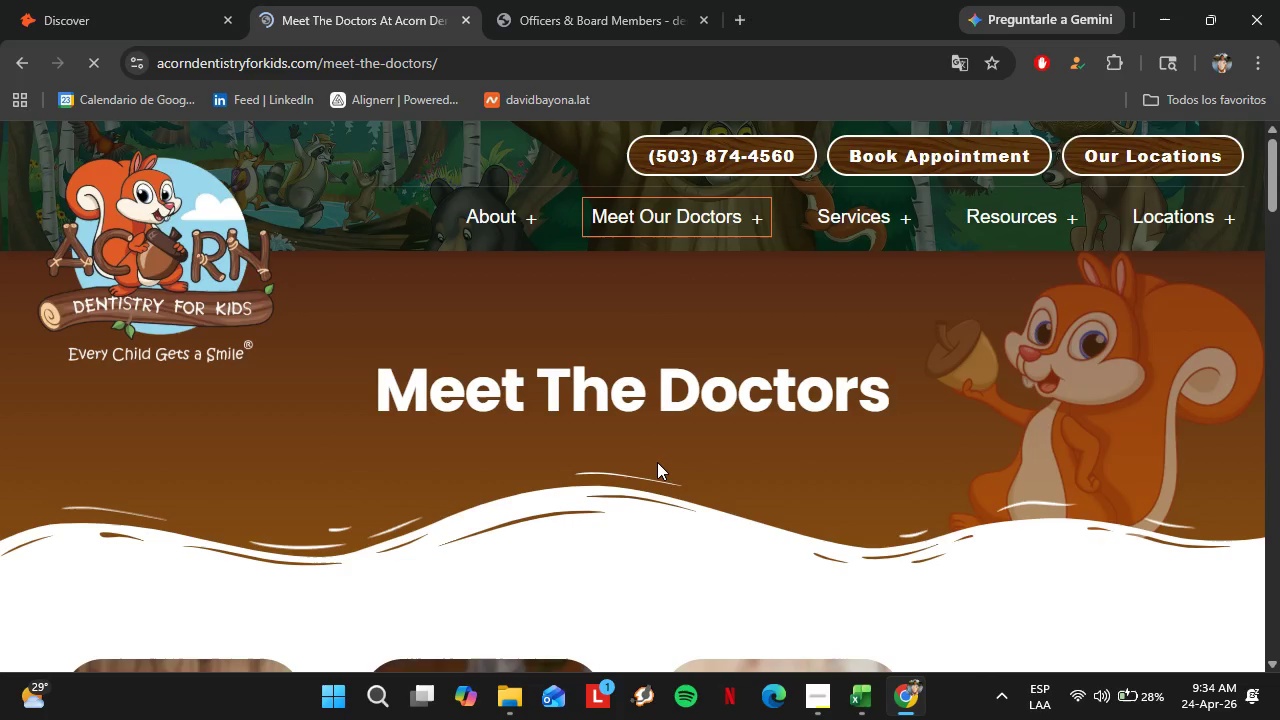 
scroll: coordinate [751, 401], scroll_direction: down, amount: 11.0
 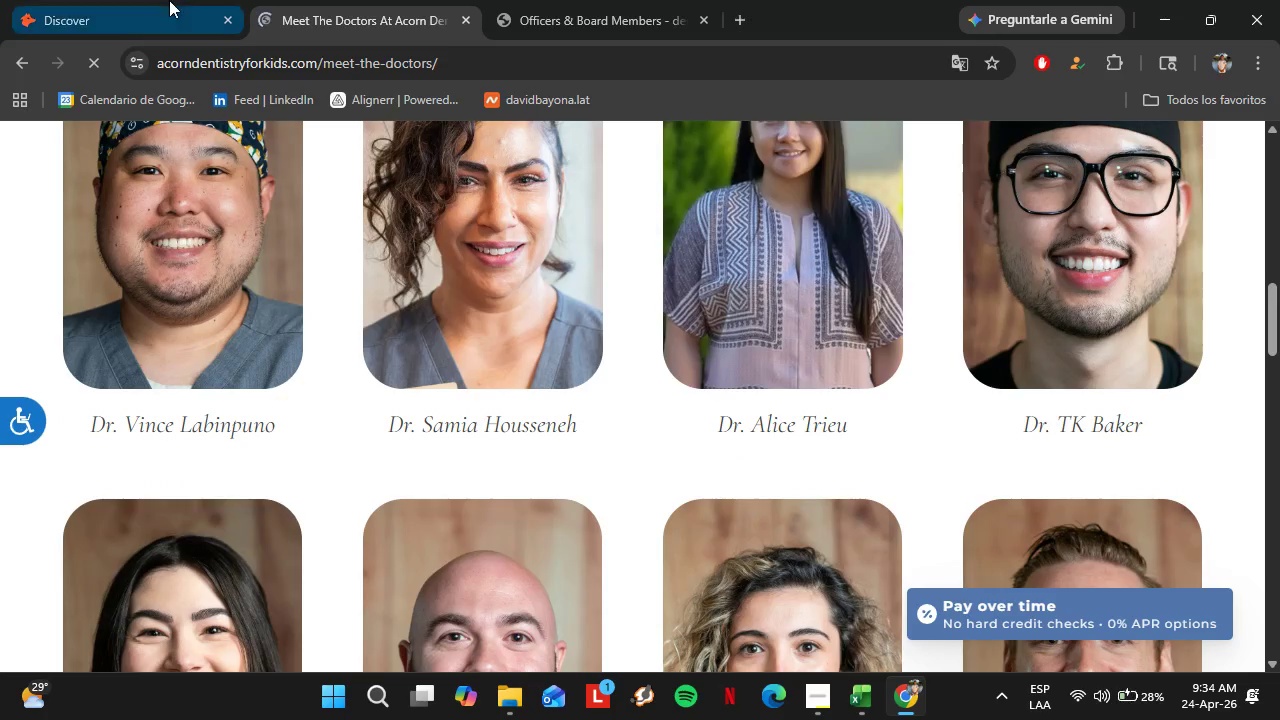 
left_click([159, 0])
 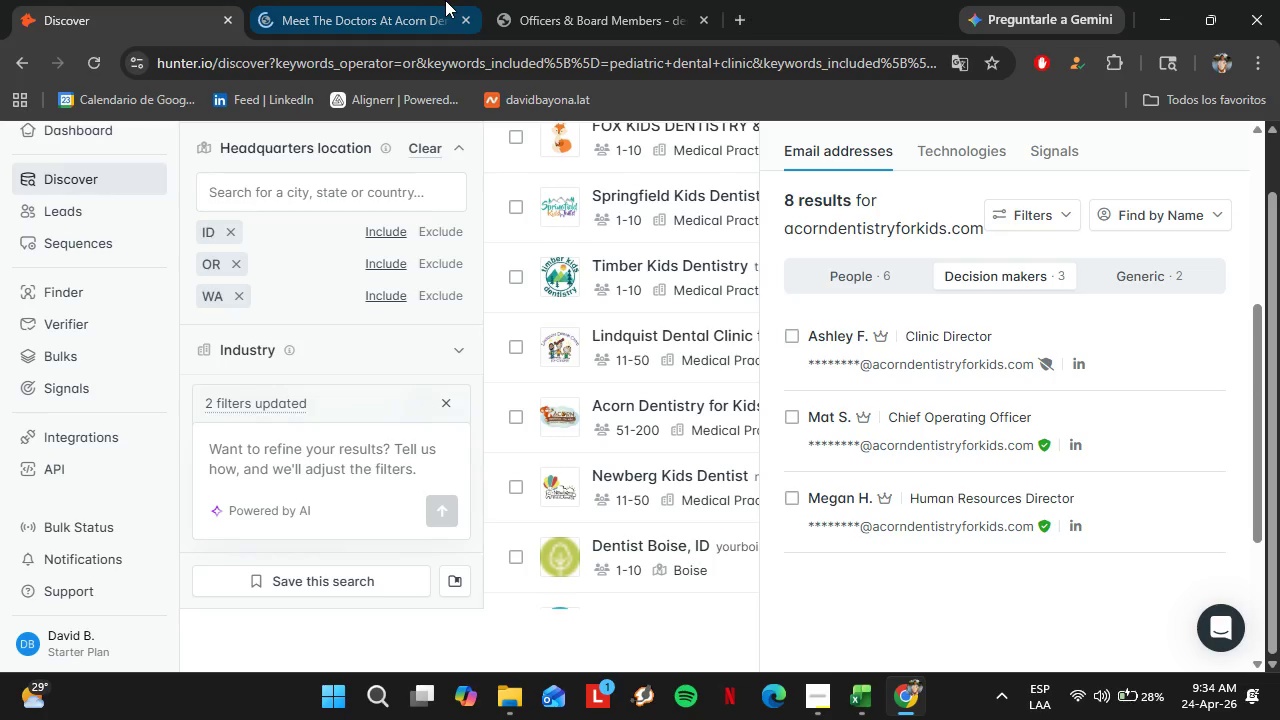 
left_click([395, 0])
 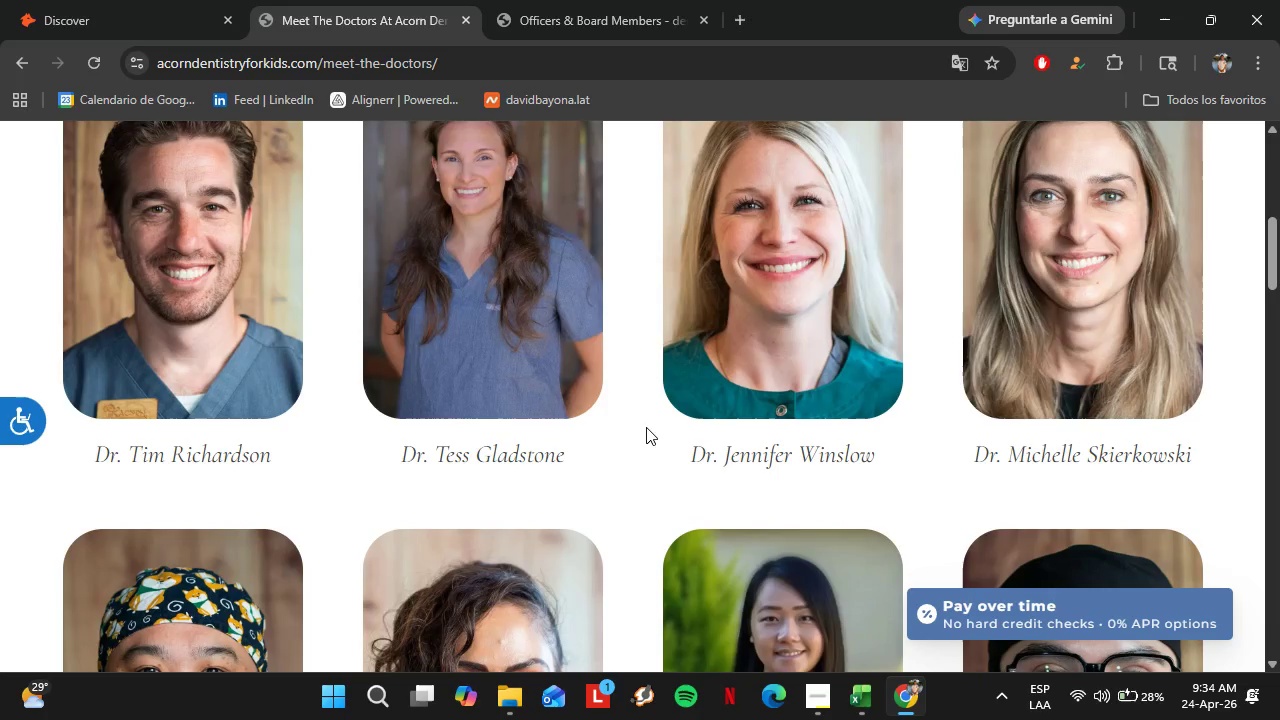 
scroll: coordinate [646, 427], scroll_direction: none, amount: 0.0
 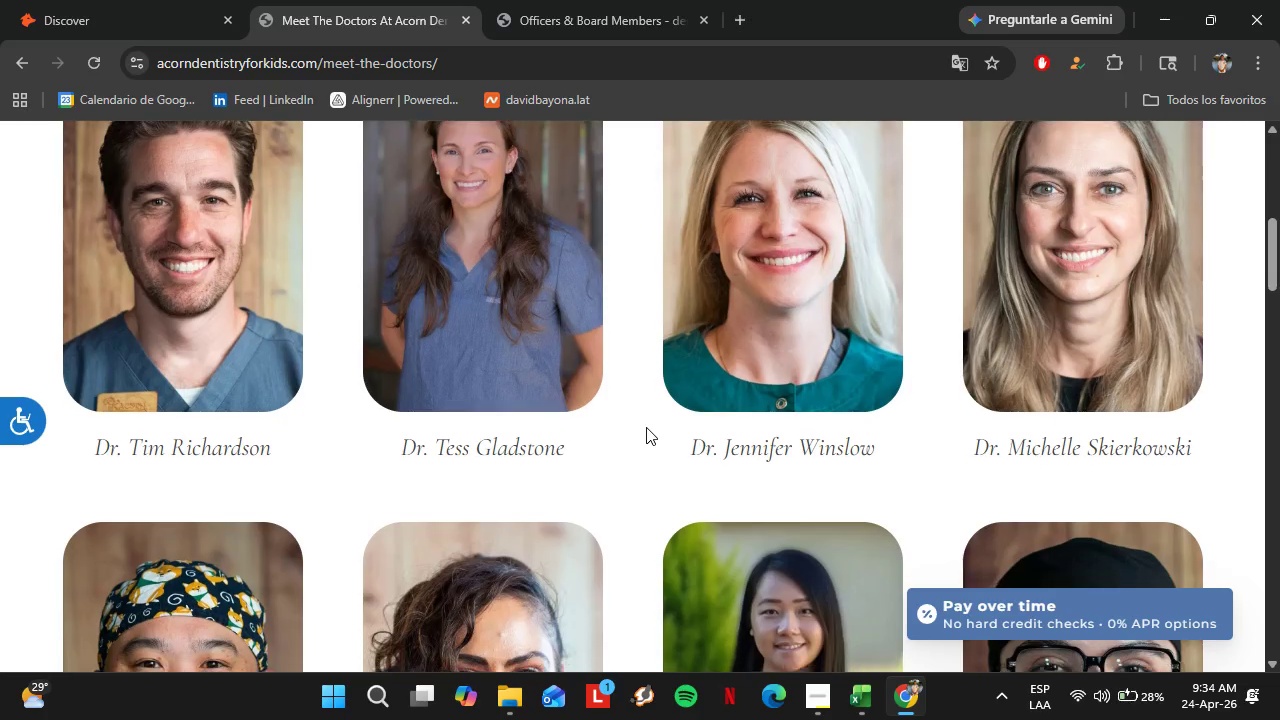 
scroll: coordinate [646, 428], scroll_direction: down, amount: 13.0
 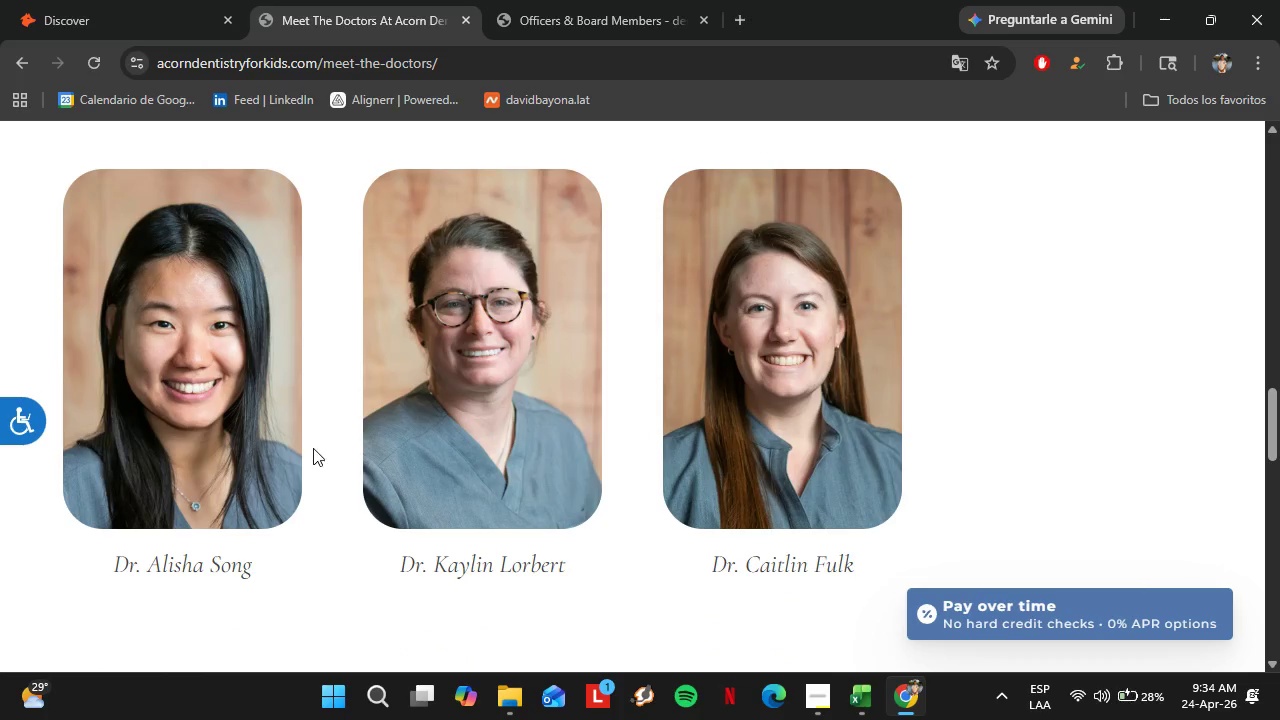 
scroll: coordinate [315, 451], scroll_direction: up, amount: 1.0
 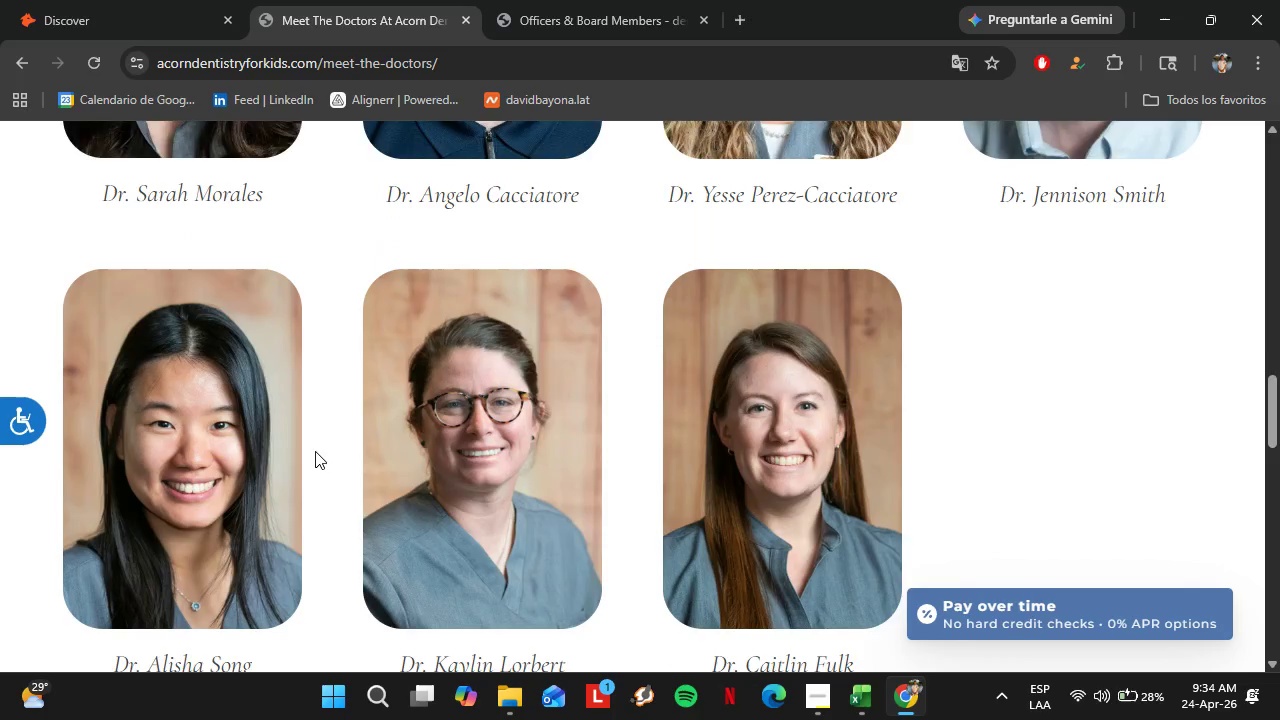 
scroll: coordinate [315, 451], scroll_direction: down, amount: 6.0
 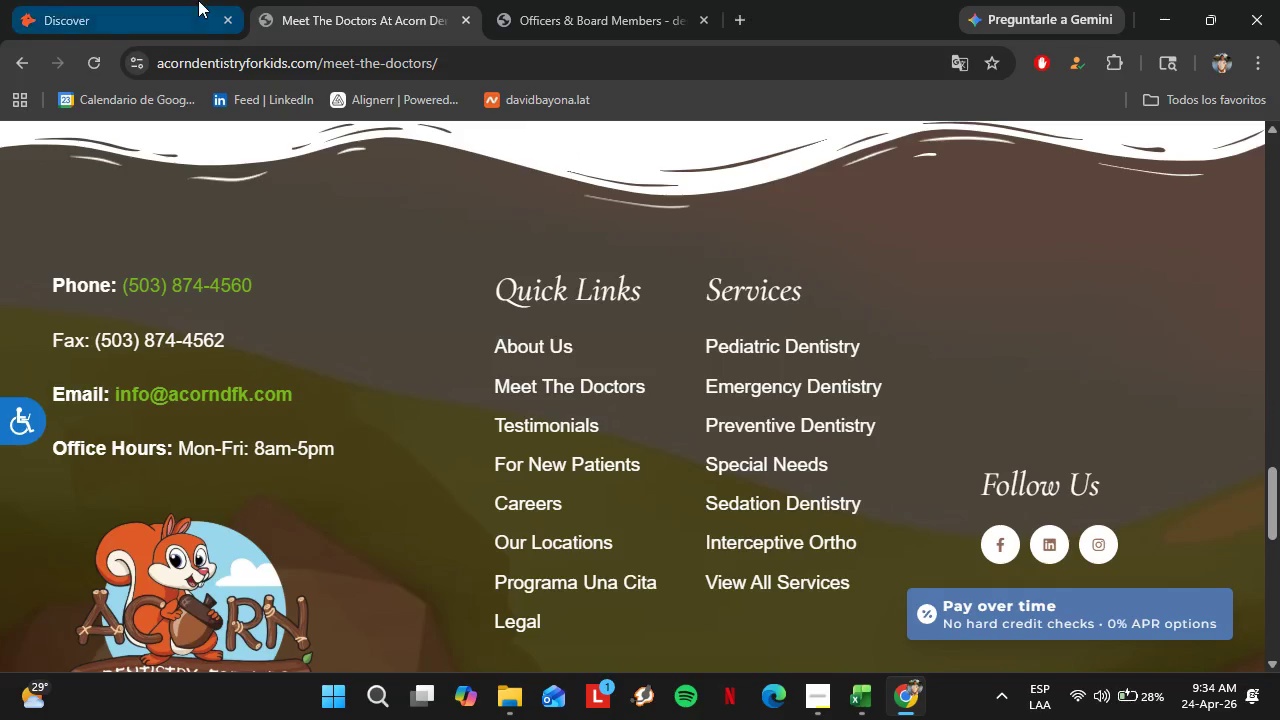 
left_click([183, 0])
 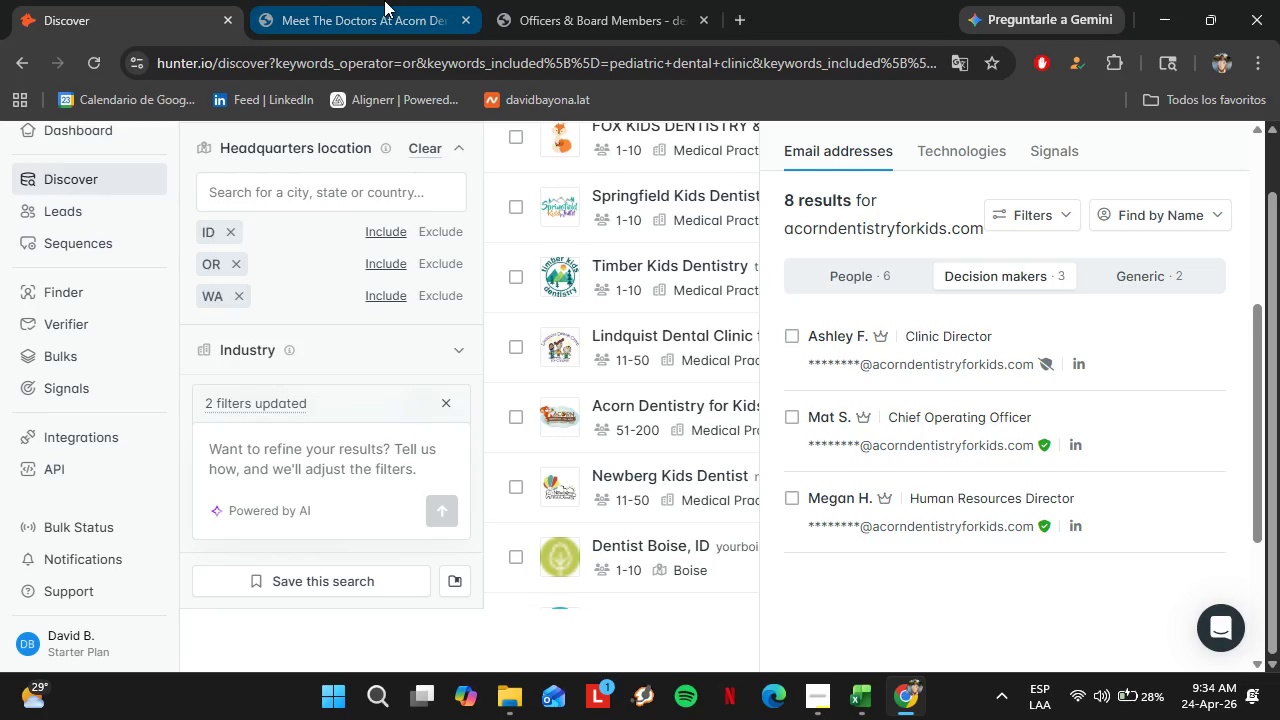 
left_click([382, 0])
 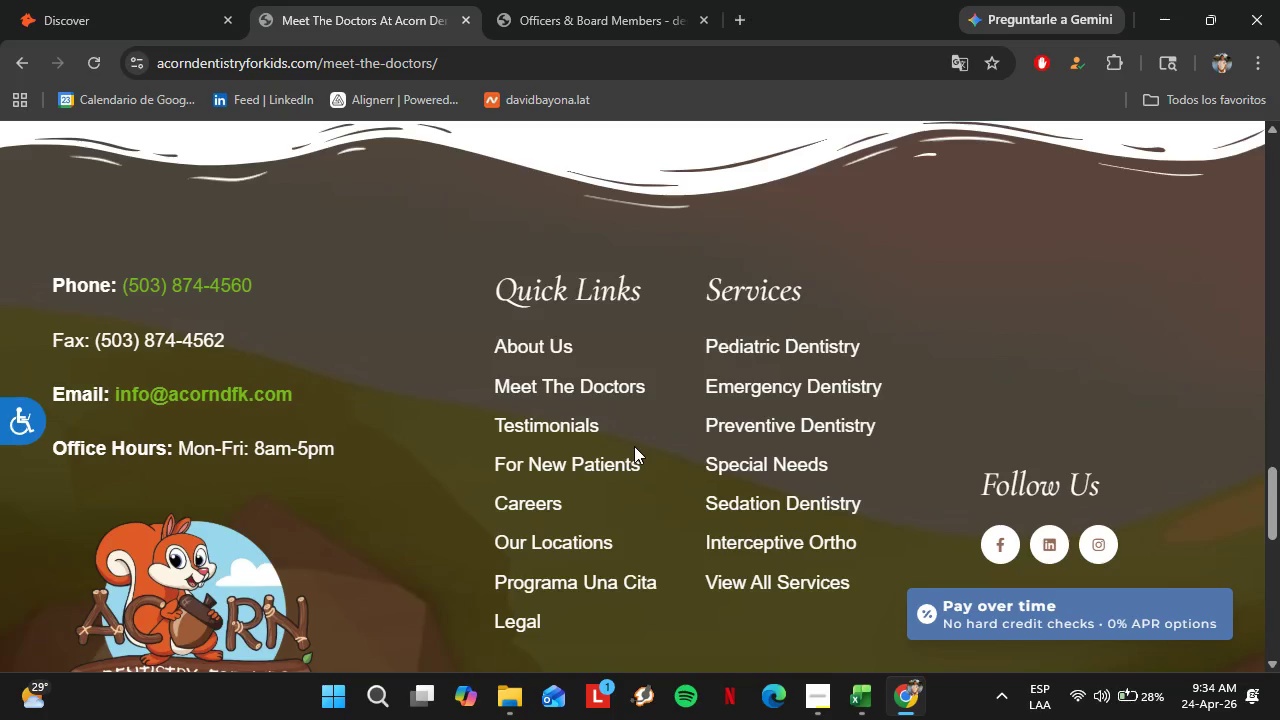 
scroll: coordinate [634, 447], scroll_direction: up, amount: 13.0
 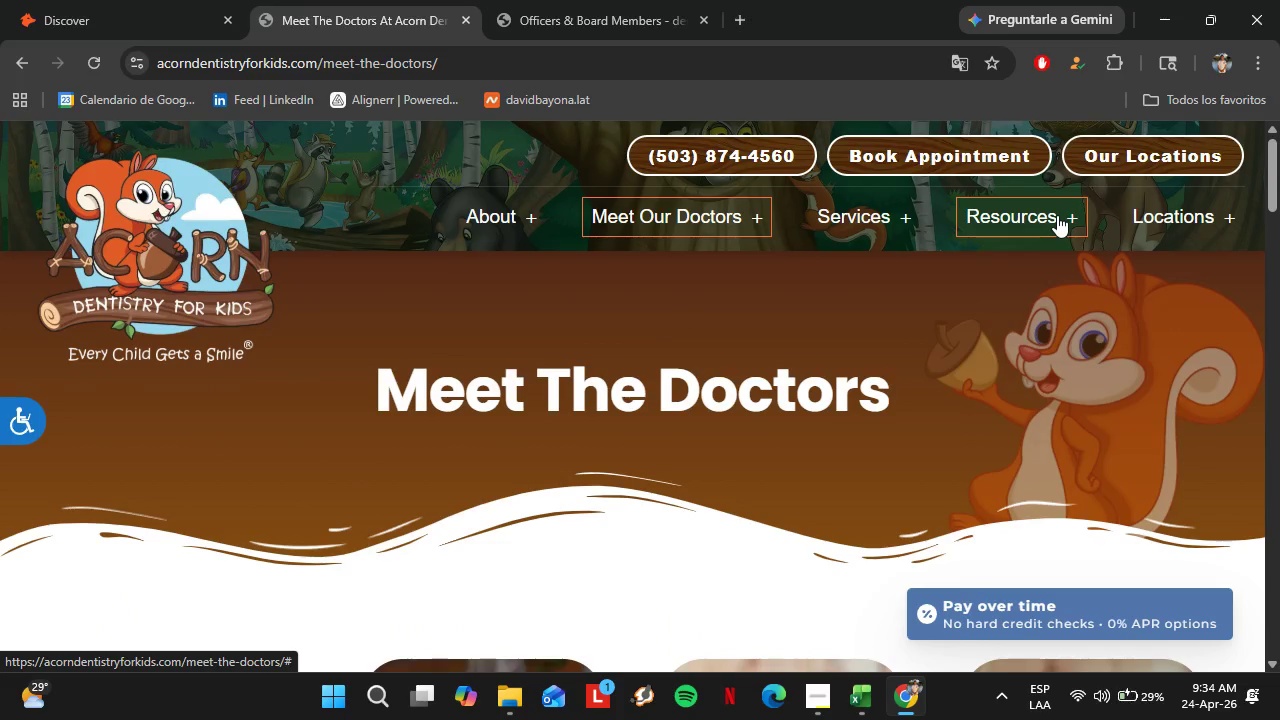 
left_click([1057, 214])
 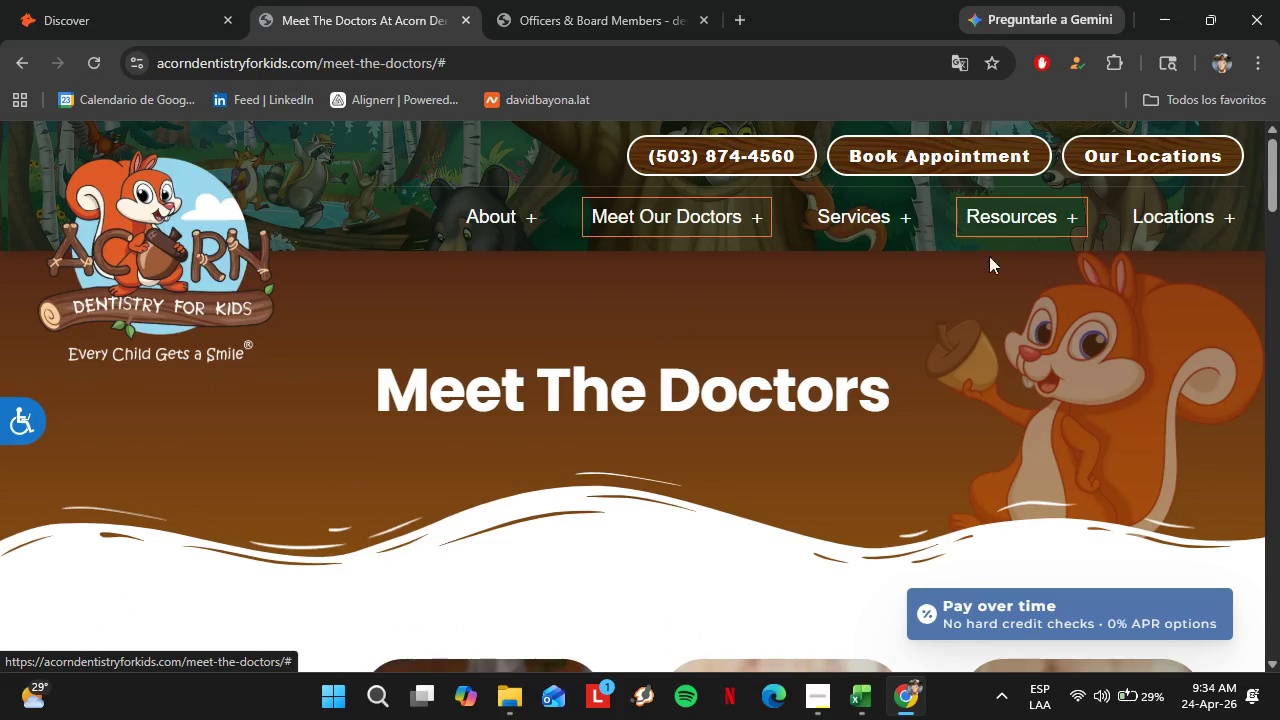 
scroll: coordinate [685, 381], scroll_direction: up, amount: 1.0
 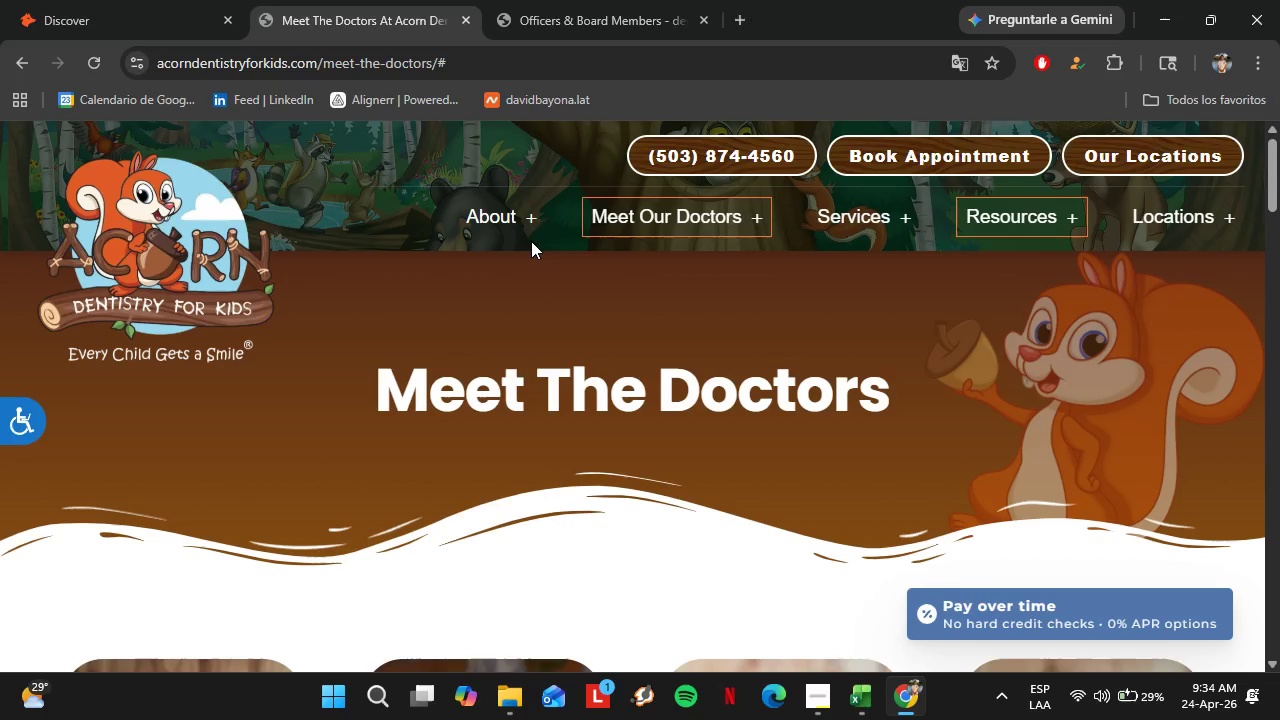 
left_click([516, 228])
 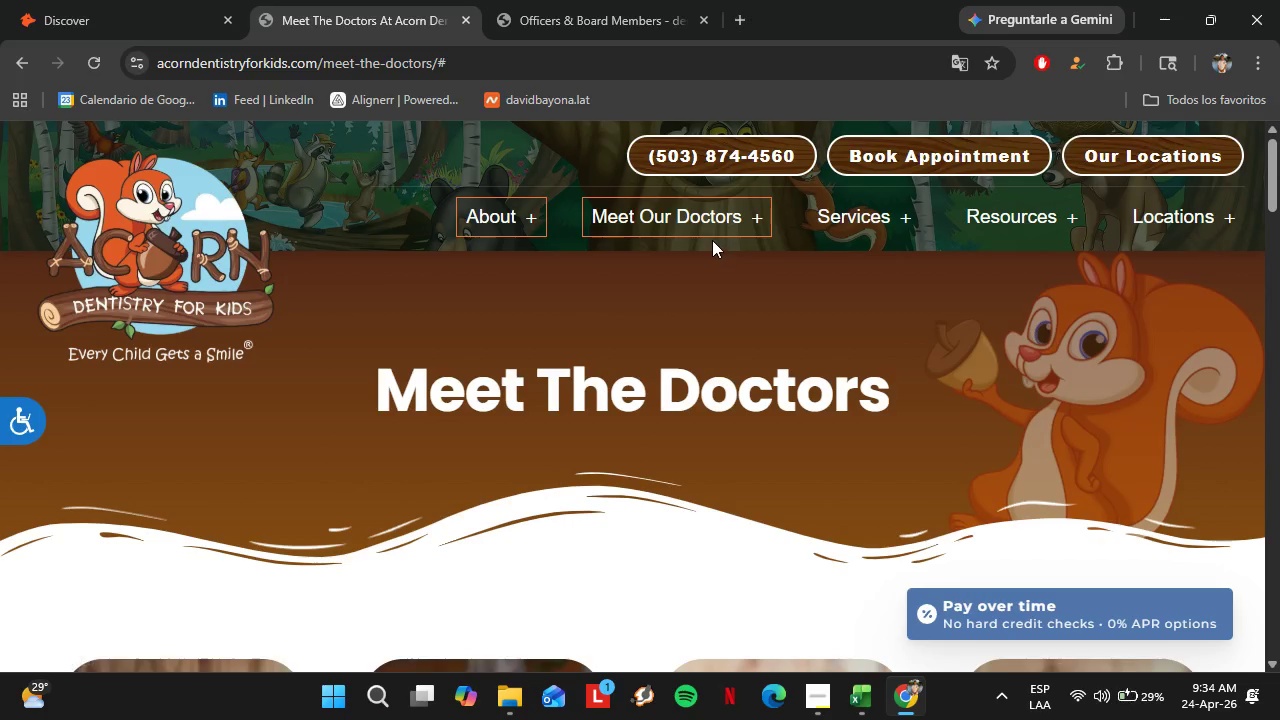 
left_click([701, 217])
 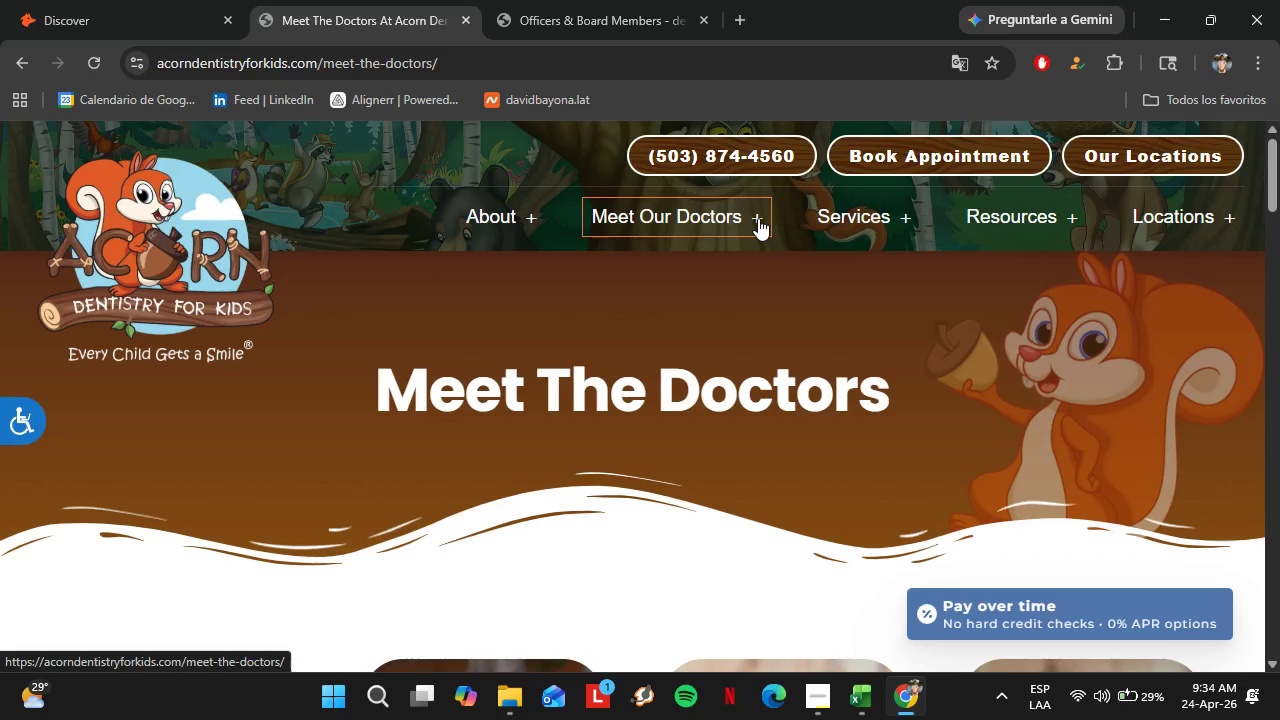 
left_click([783, 350])
 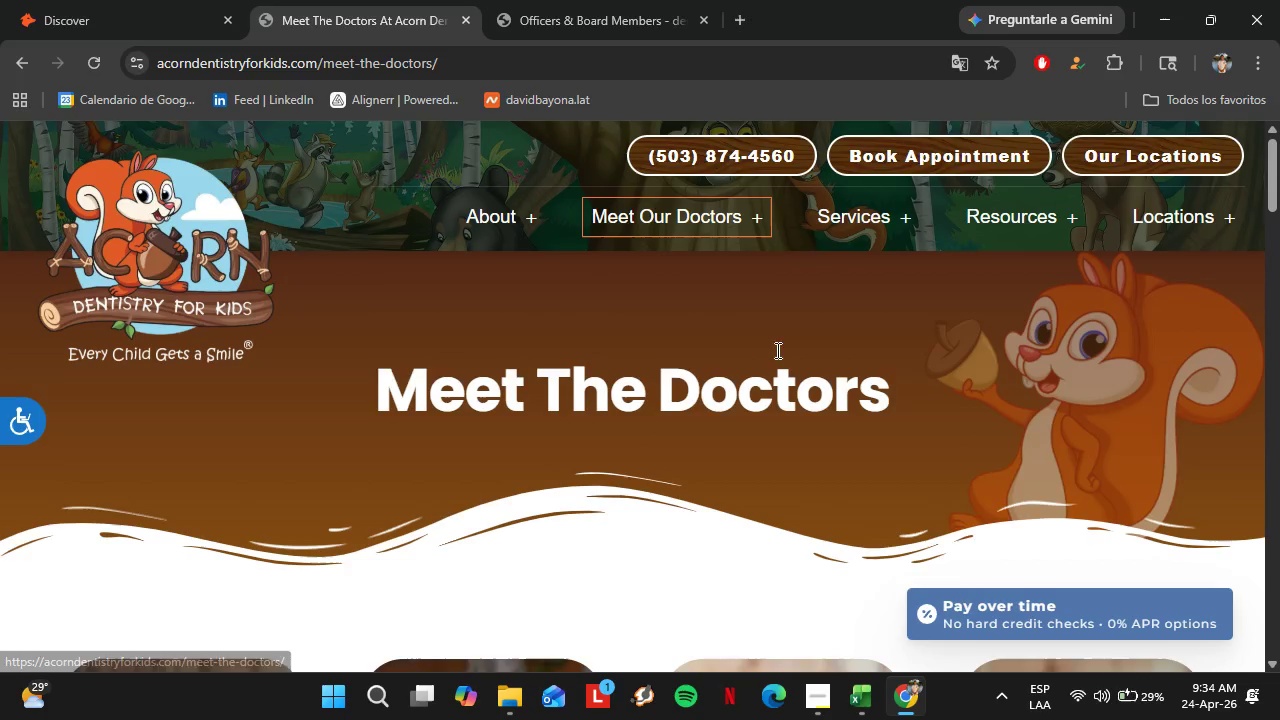 
scroll: coordinate [763, 397], scroll_direction: down, amount: 5.0
 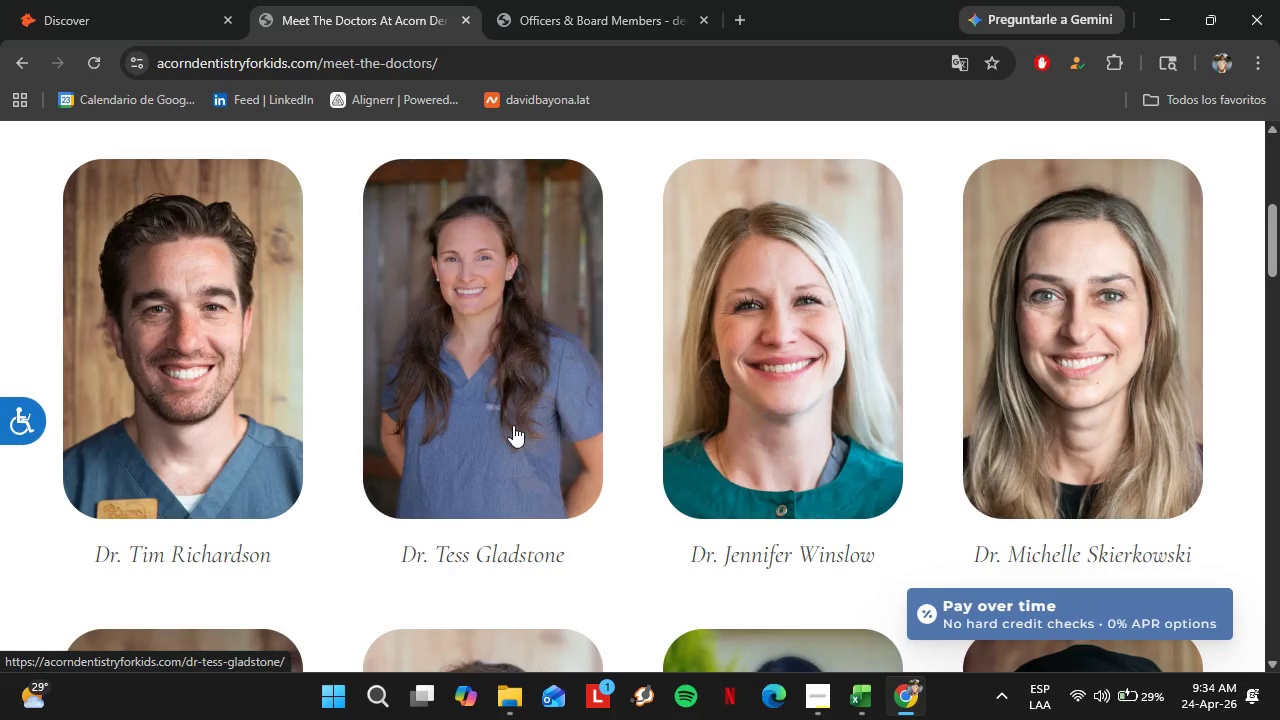 
left_click([513, 423])
 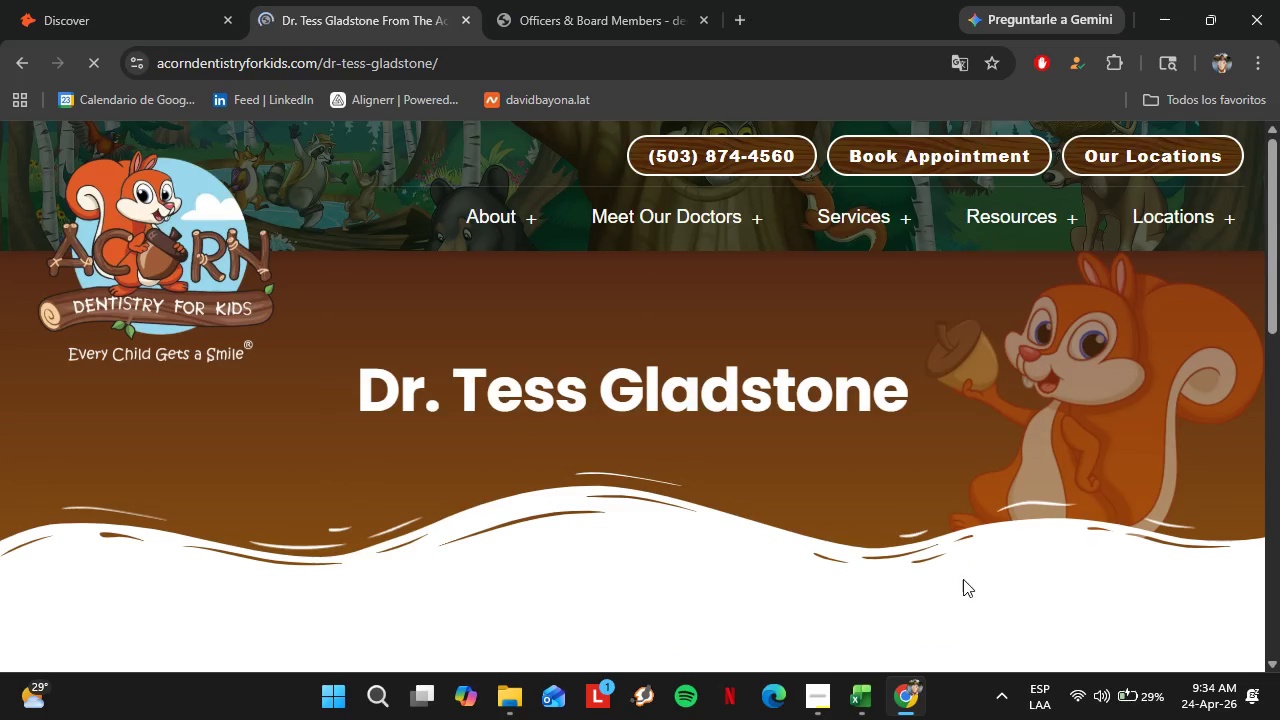 
scroll: coordinate [956, 561], scroll_direction: down, amount: 5.0
 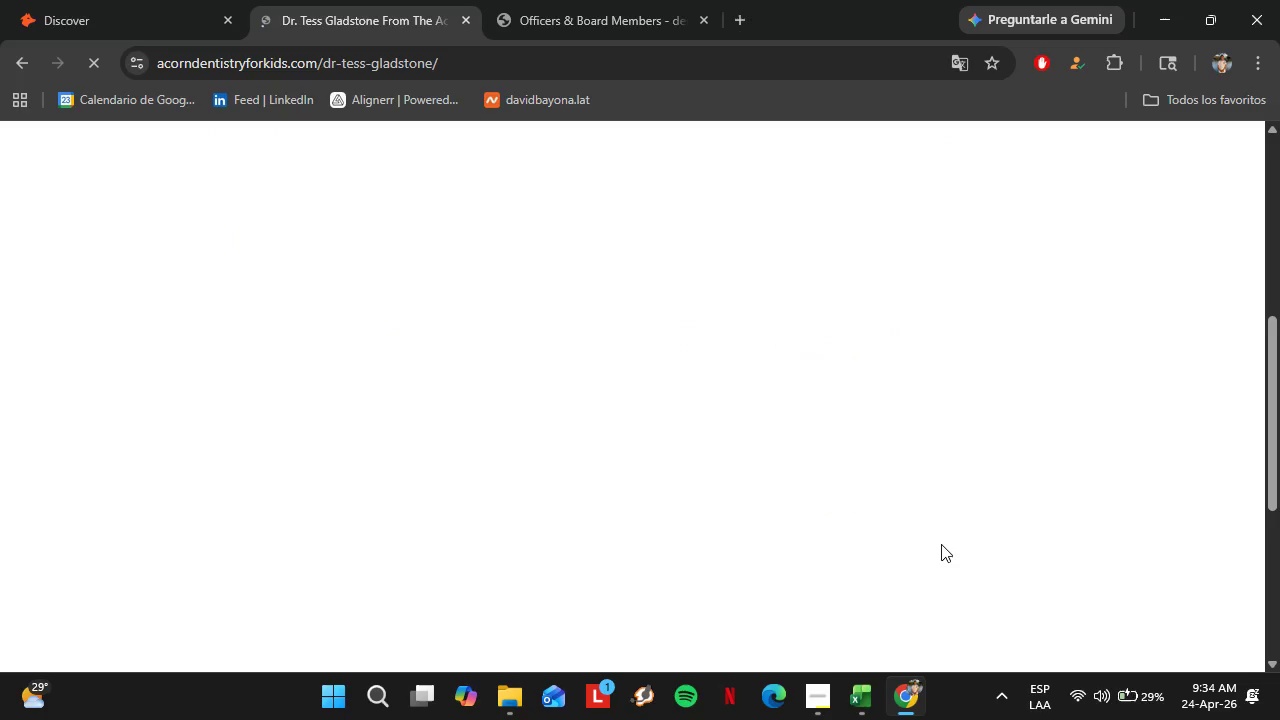 
scroll: coordinate [941, 544], scroll_direction: none, amount: 0.0
 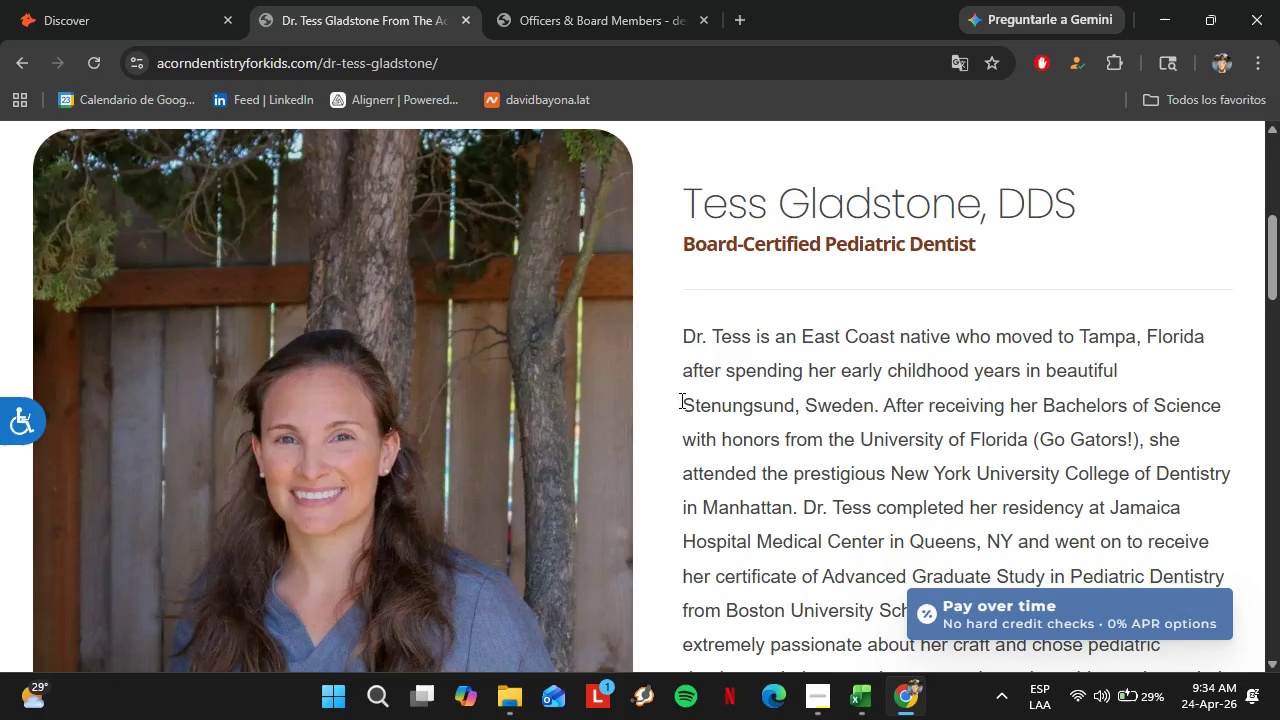 
scroll: coordinate [550, 474], scroll_direction: down, amount: 3.0
 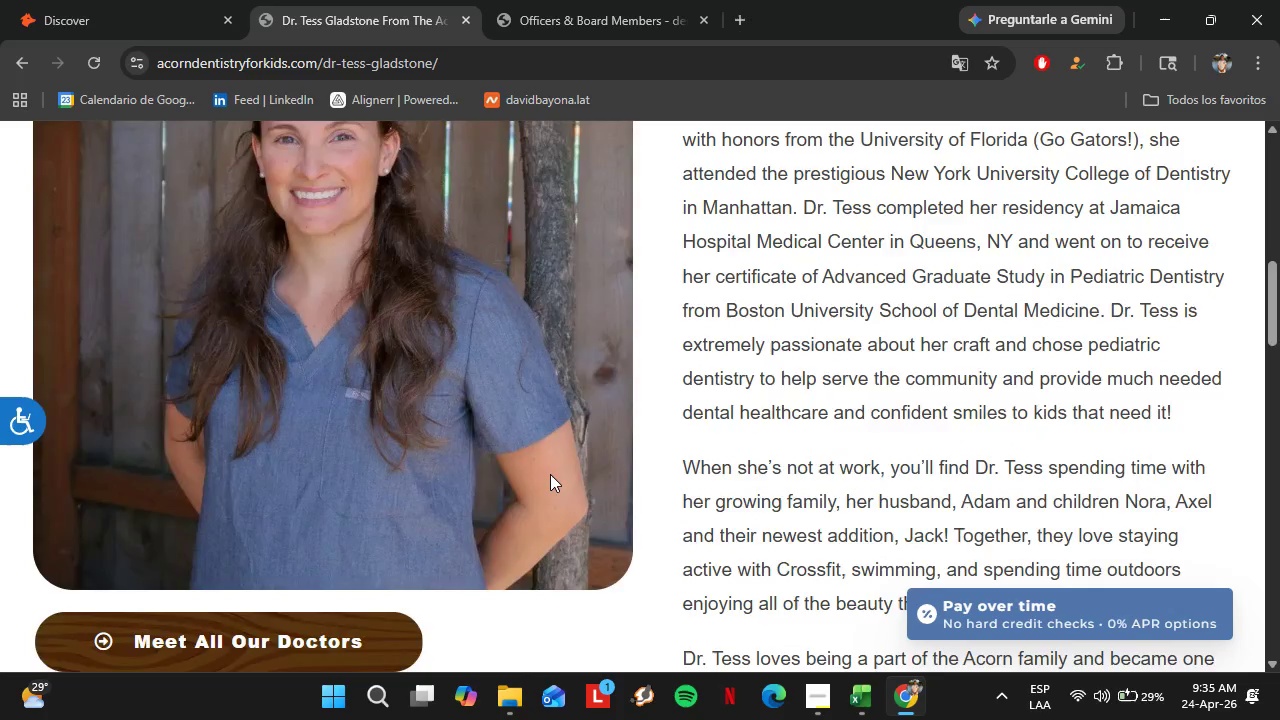 
scroll: coordinate [525, 454], scroll_direction: up, amount: 12.0
 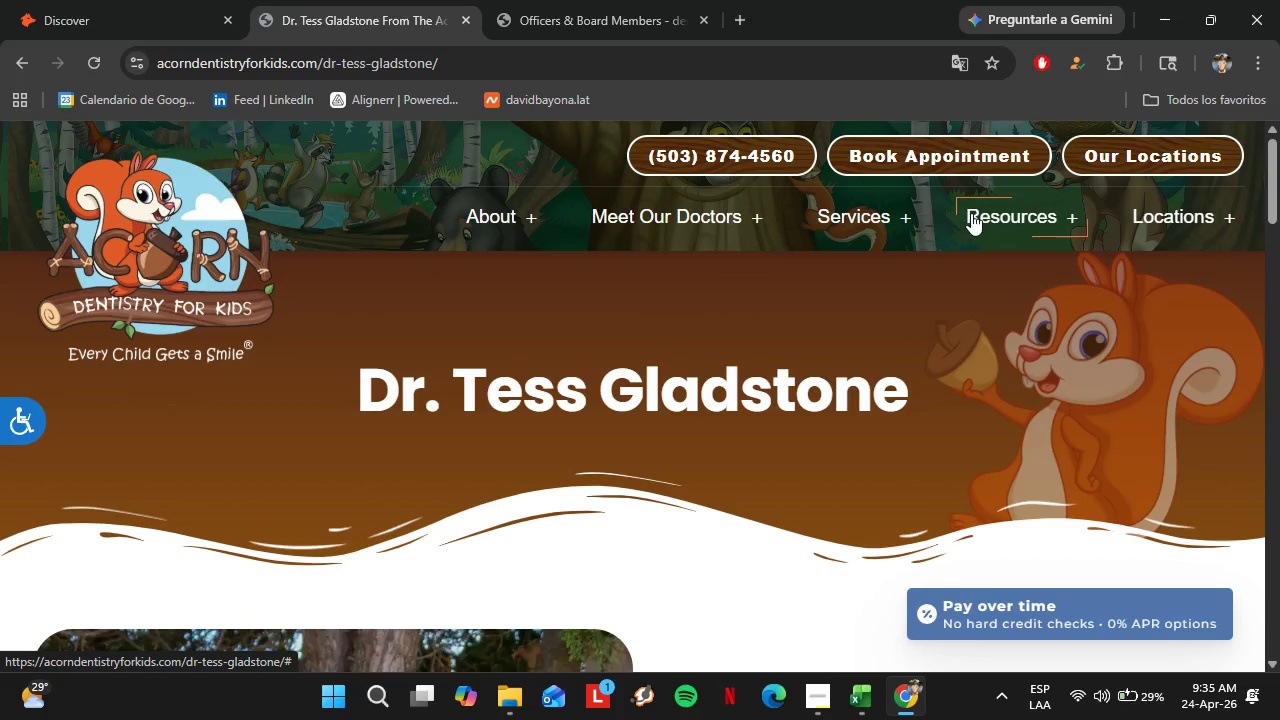 
left_click([478, 210])
 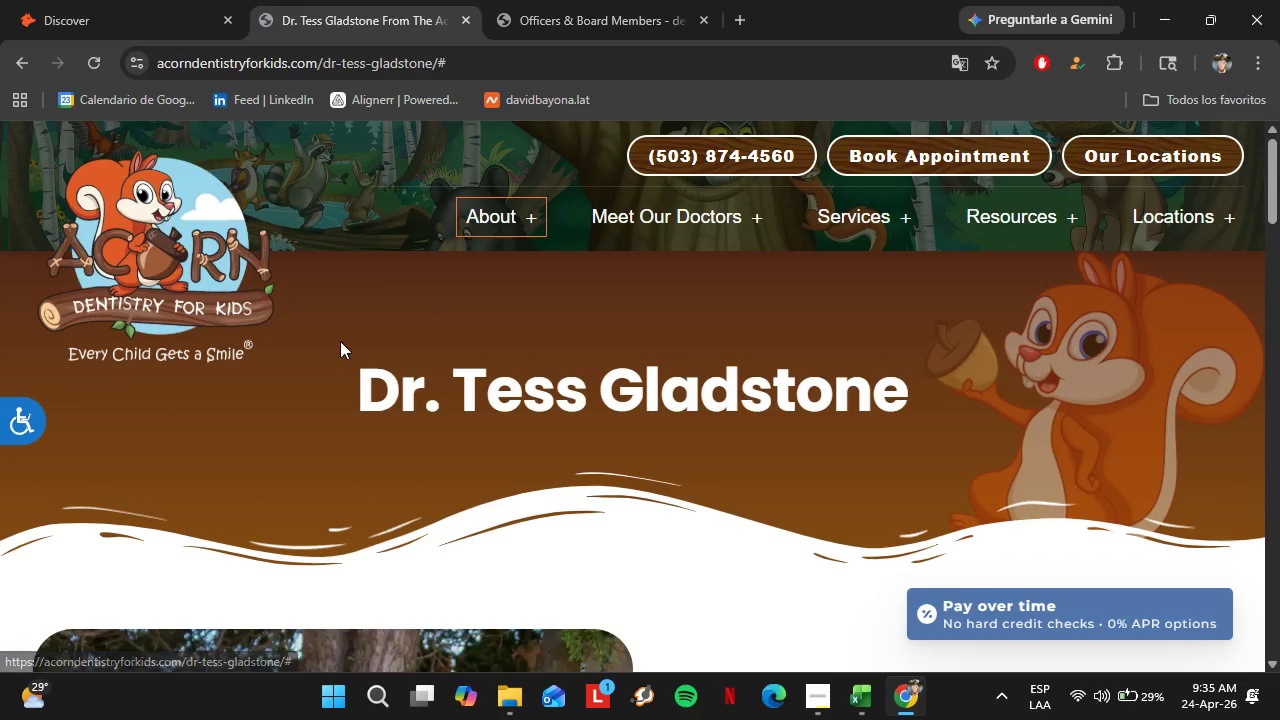 
left_click([124, 0])
 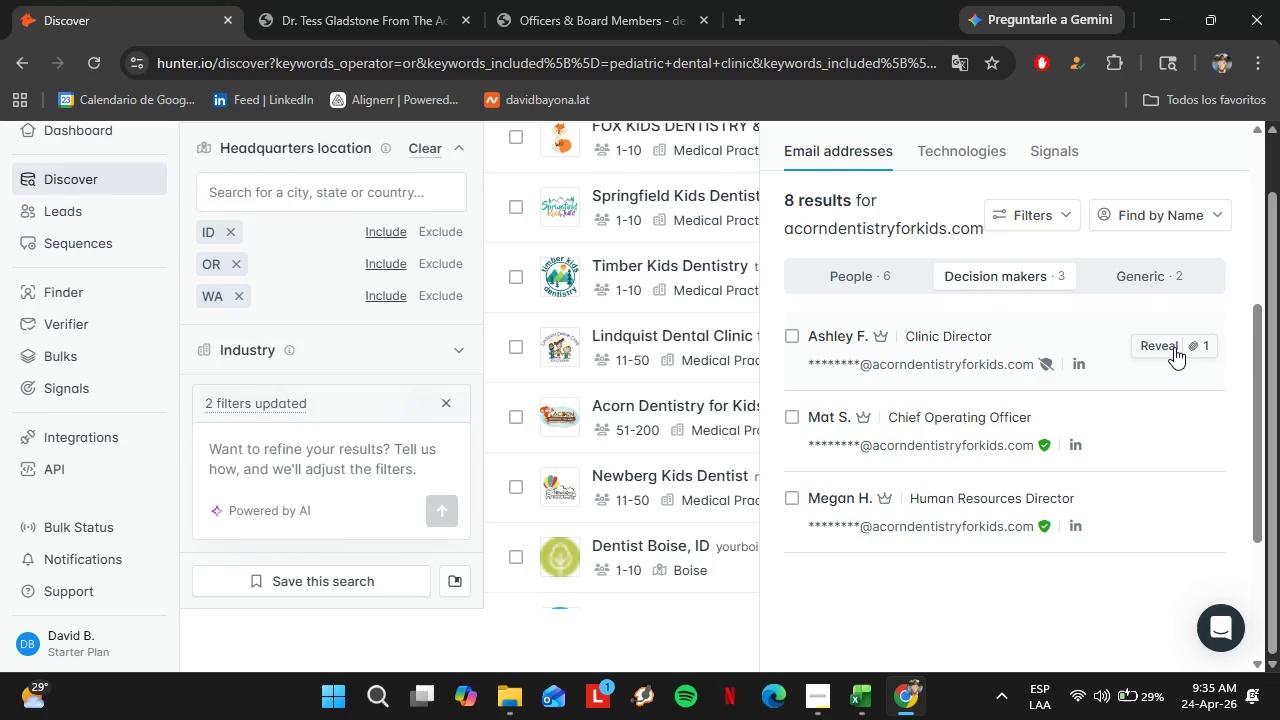 
left_click([1174, 347])
 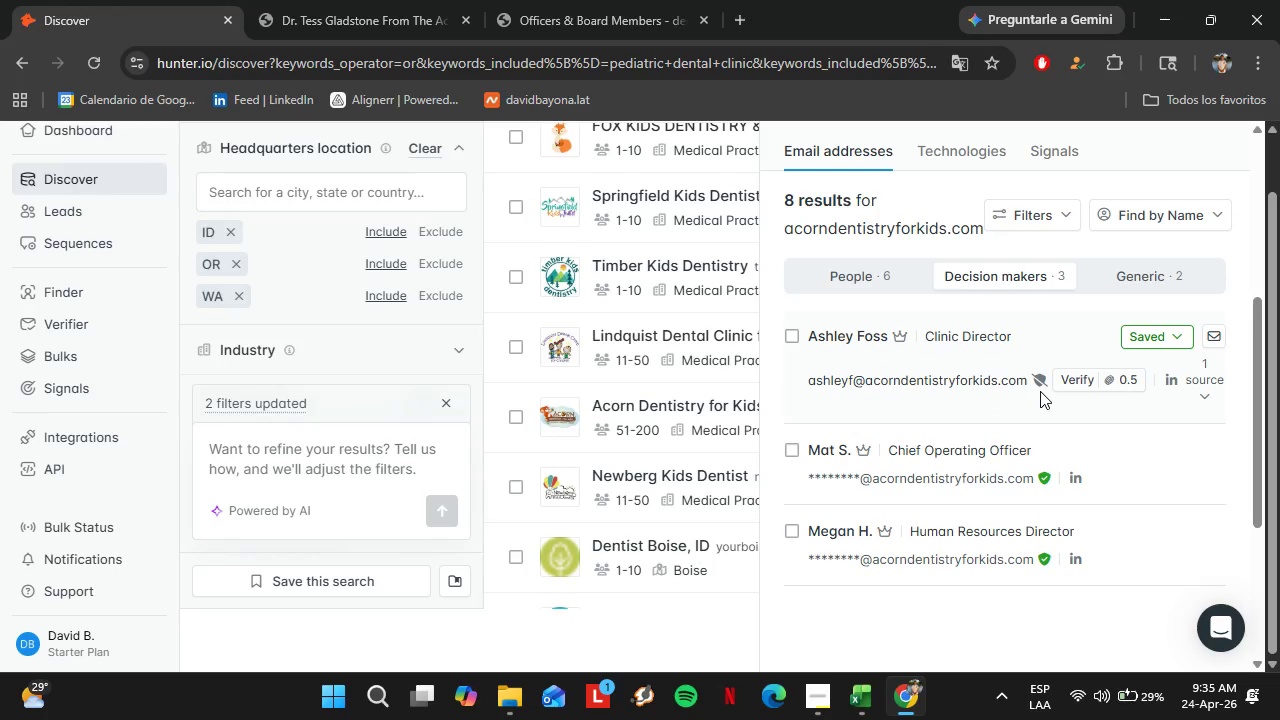 
left_click([1063, 387])
 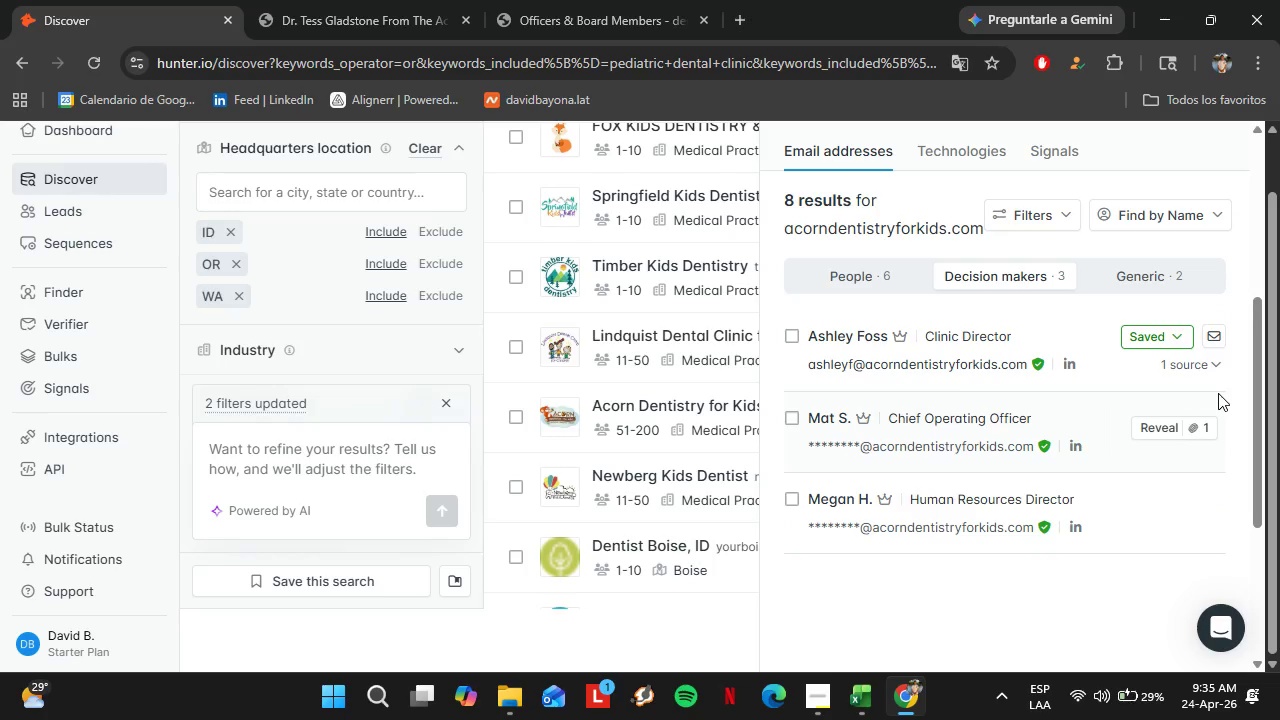 
left_click([1211, 369])
 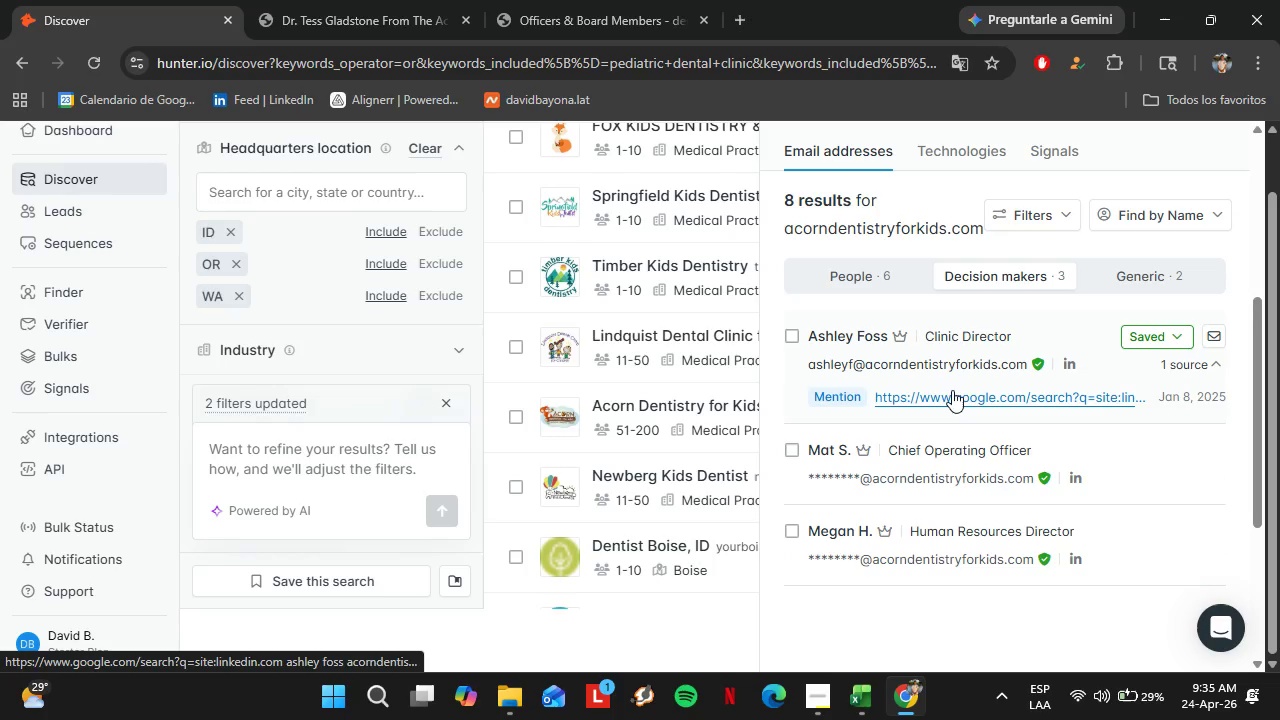 
right_click([952, 394])
 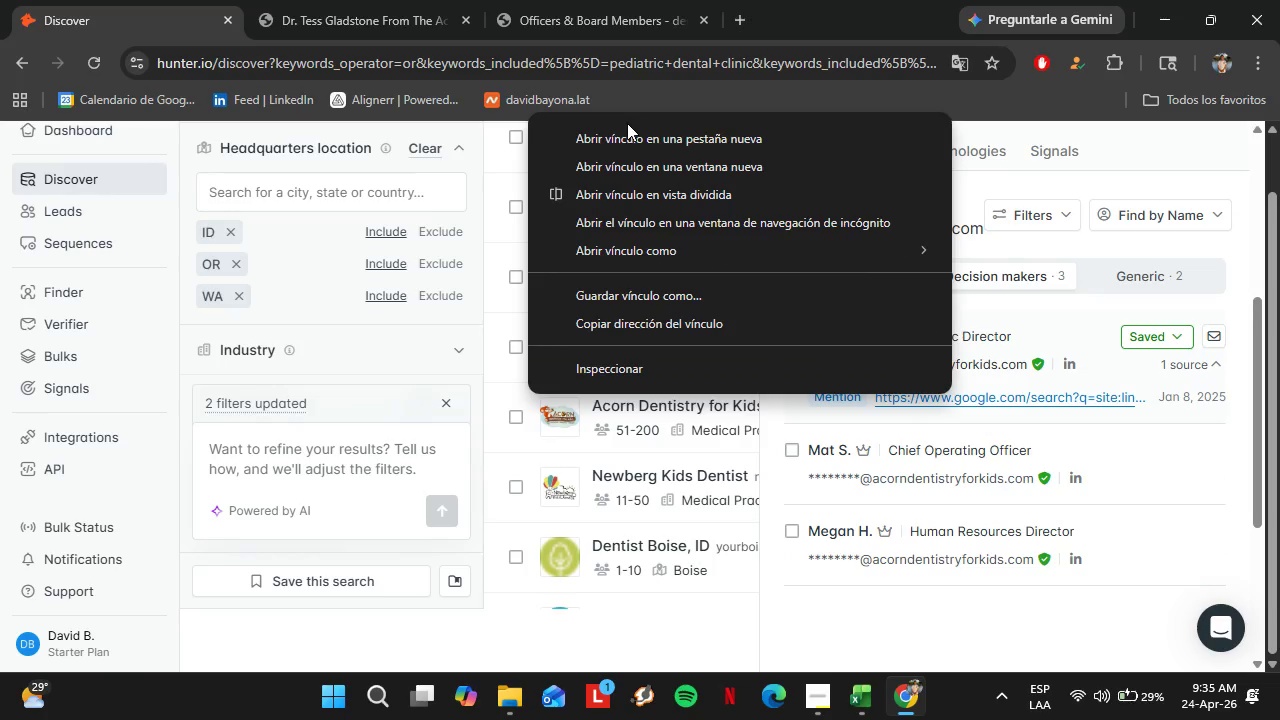 
left_click([631, 133])
 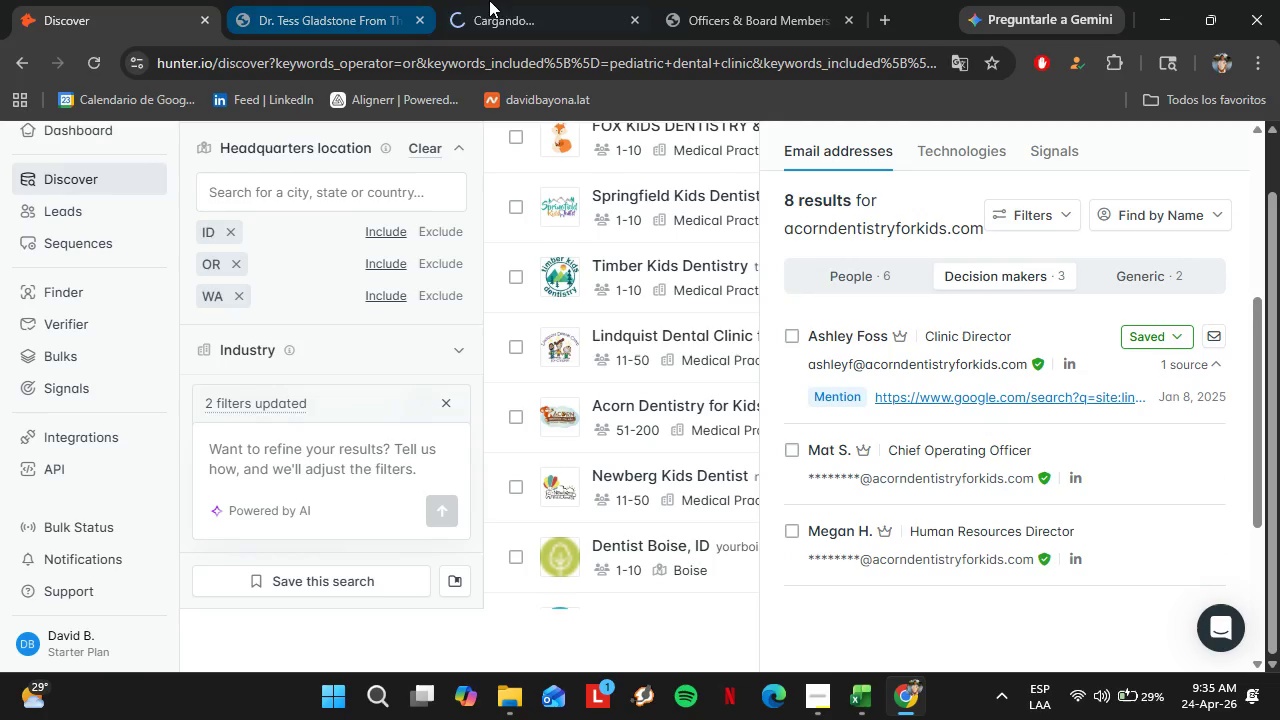 
left_click_drag(start_coordinate=[507, 0], to_coordinate=[408, 0])
 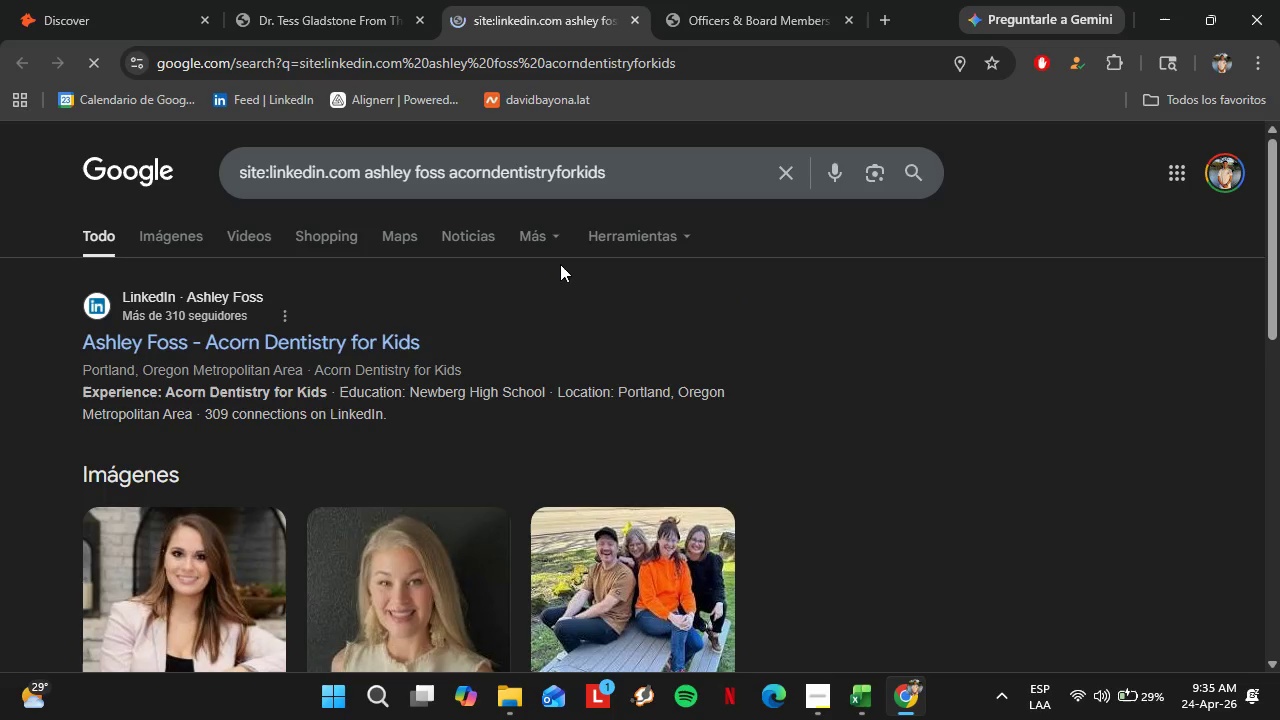 
wait(7.84)
 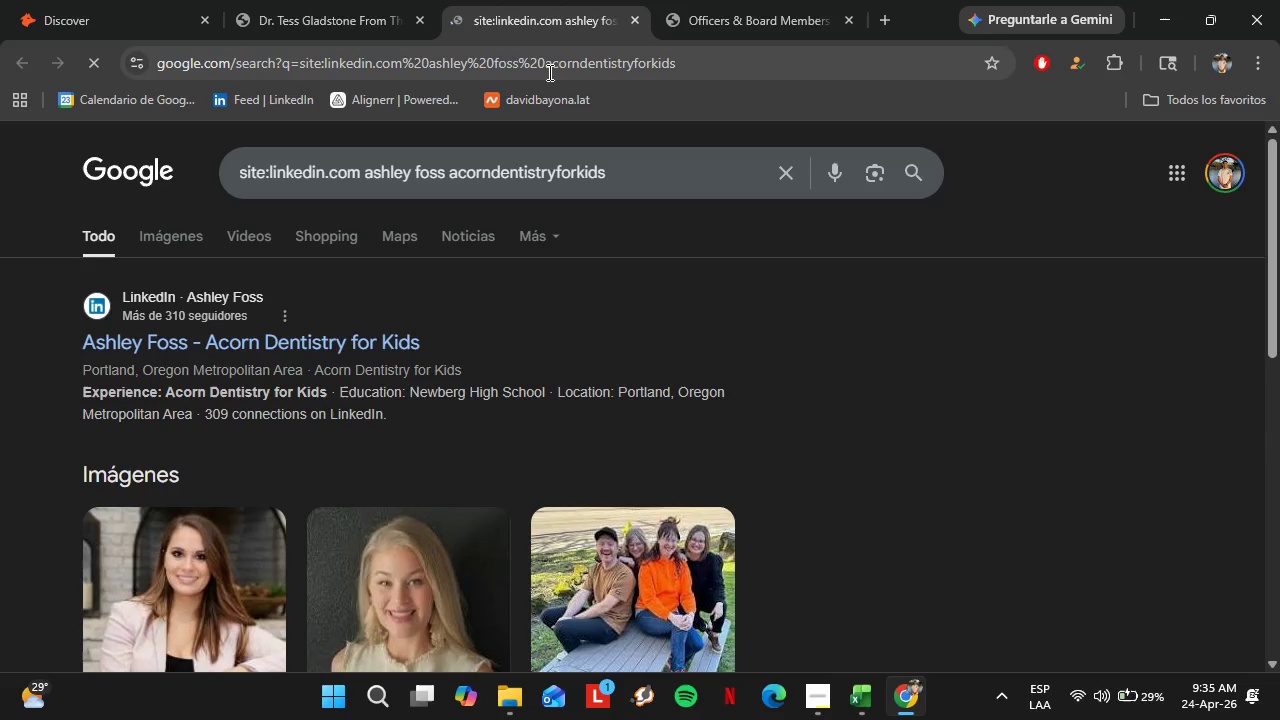 
scroll: coordinate [552, 306], scroll_direction: down, amount: 3.0
 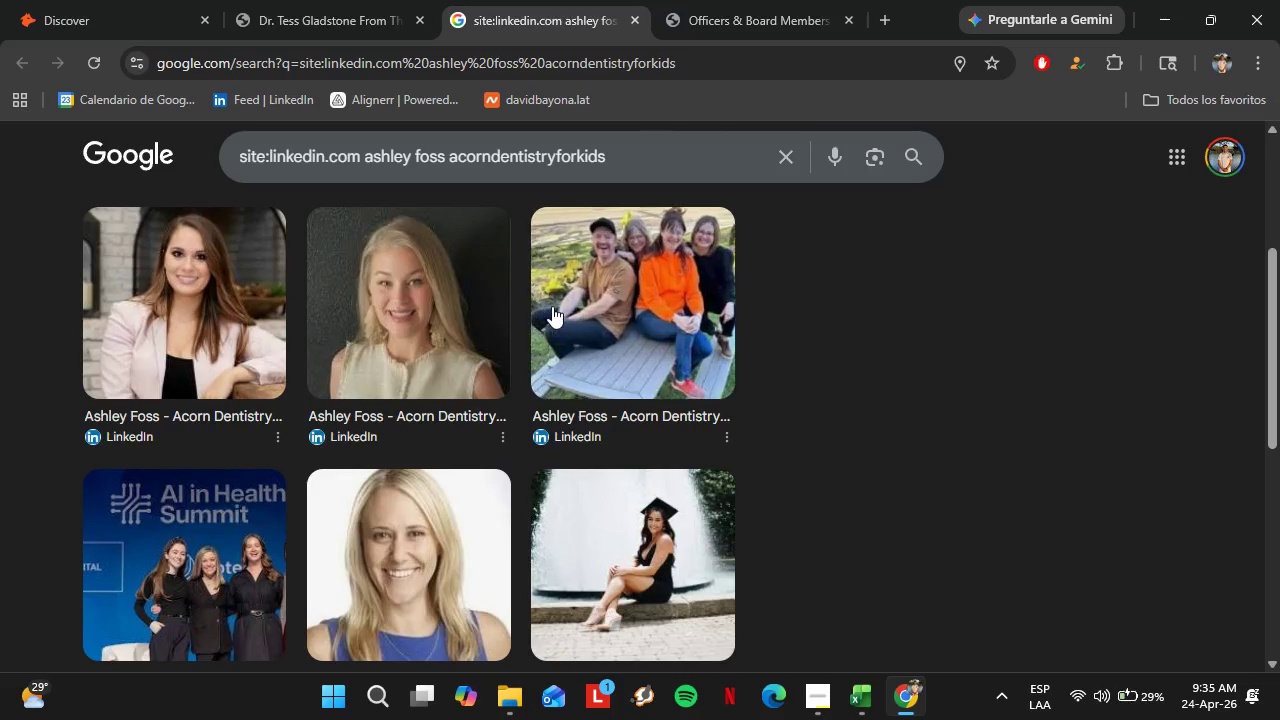 
scroll: coordinate [552, 306], scroll_direction: up, amount: 3.0
 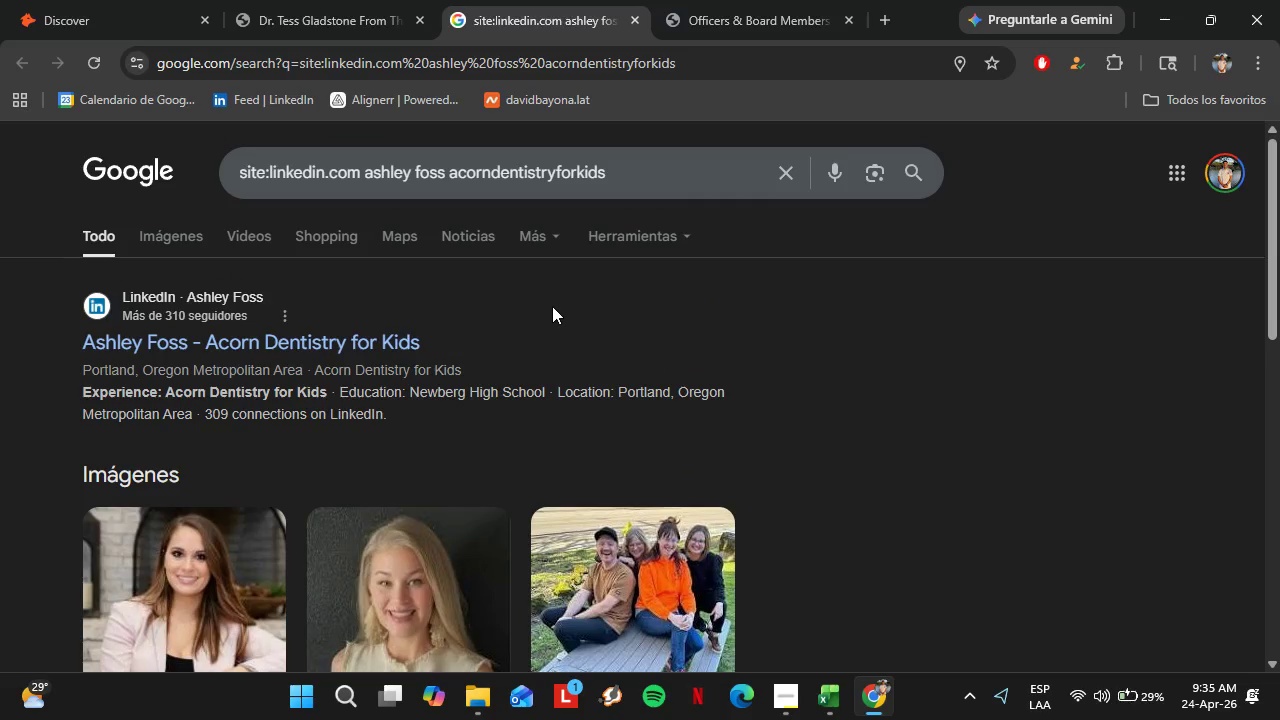 
scroll: coordinate [552, 306], scroll_direction: down, amount: 11.0
 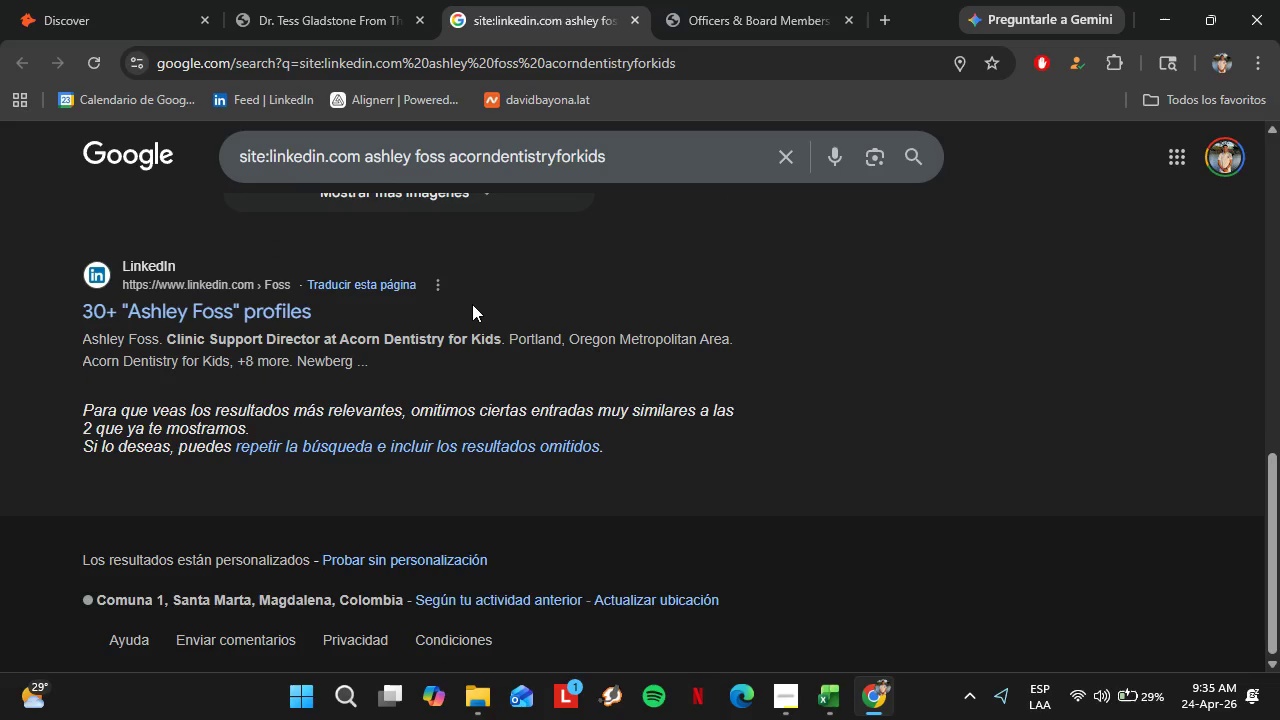 
scroll: coordinate [472, 304], scroll_direction: up, amount: 9.0
 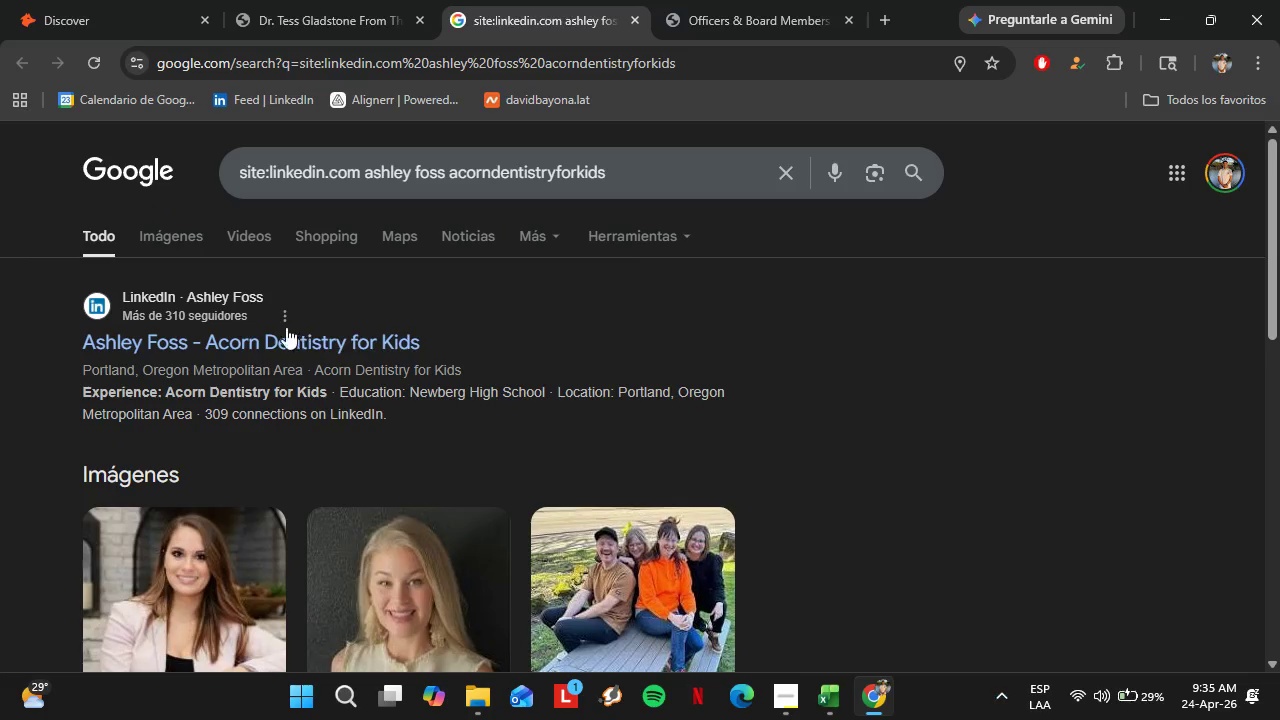 
left_click([242, 334])
 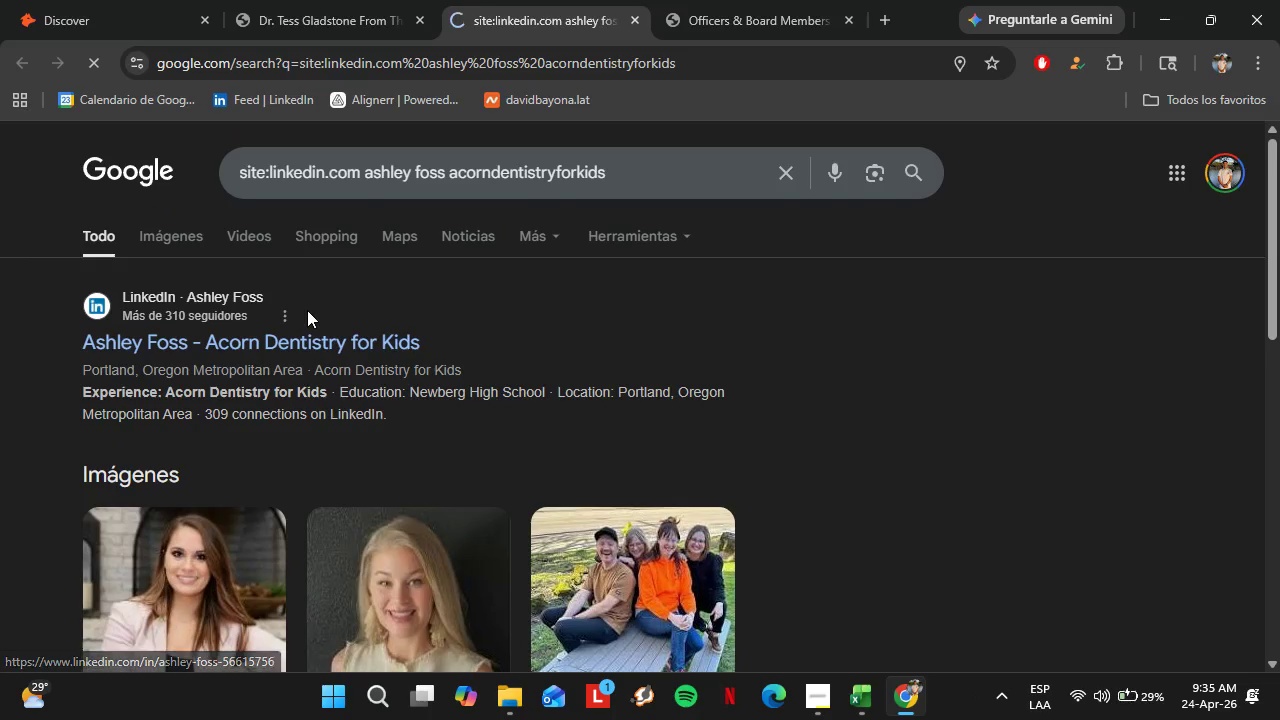 
scroll: coordinate [307, 310], scroll_direction: down, amount: 4.0
 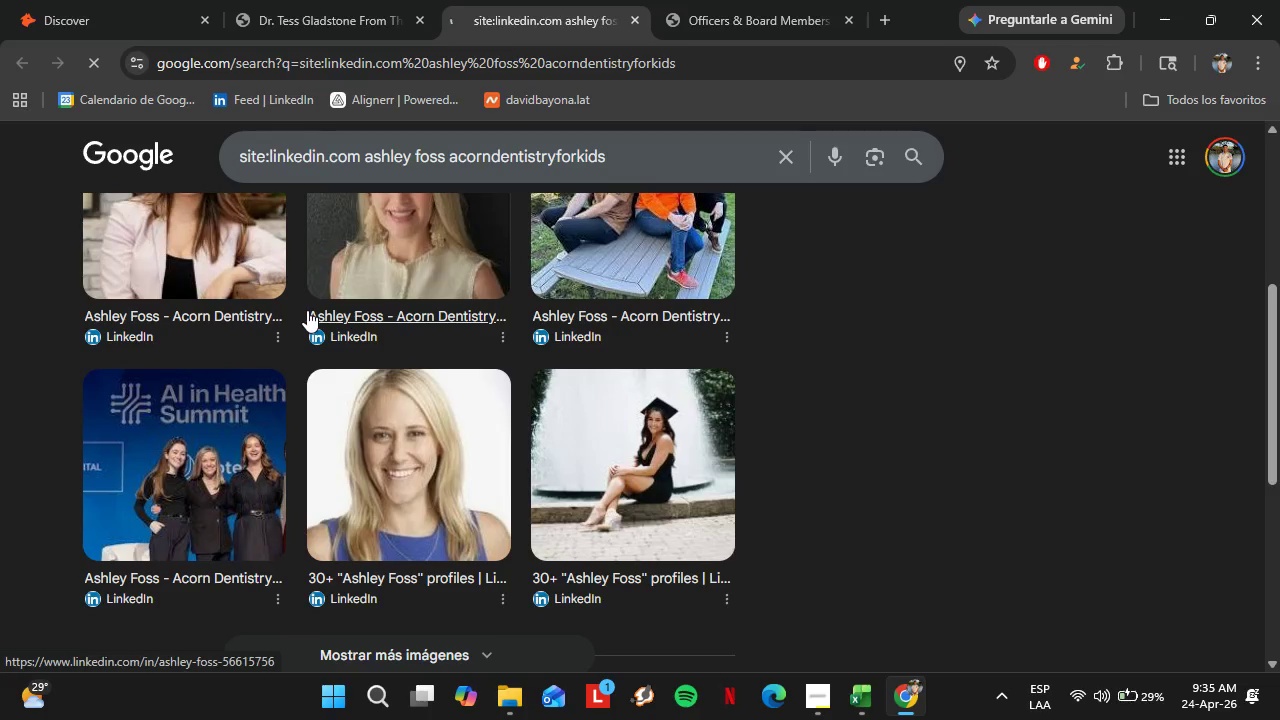 
scroll: coordinate [307, 310], scroll_direction: up, amount: 3.0
 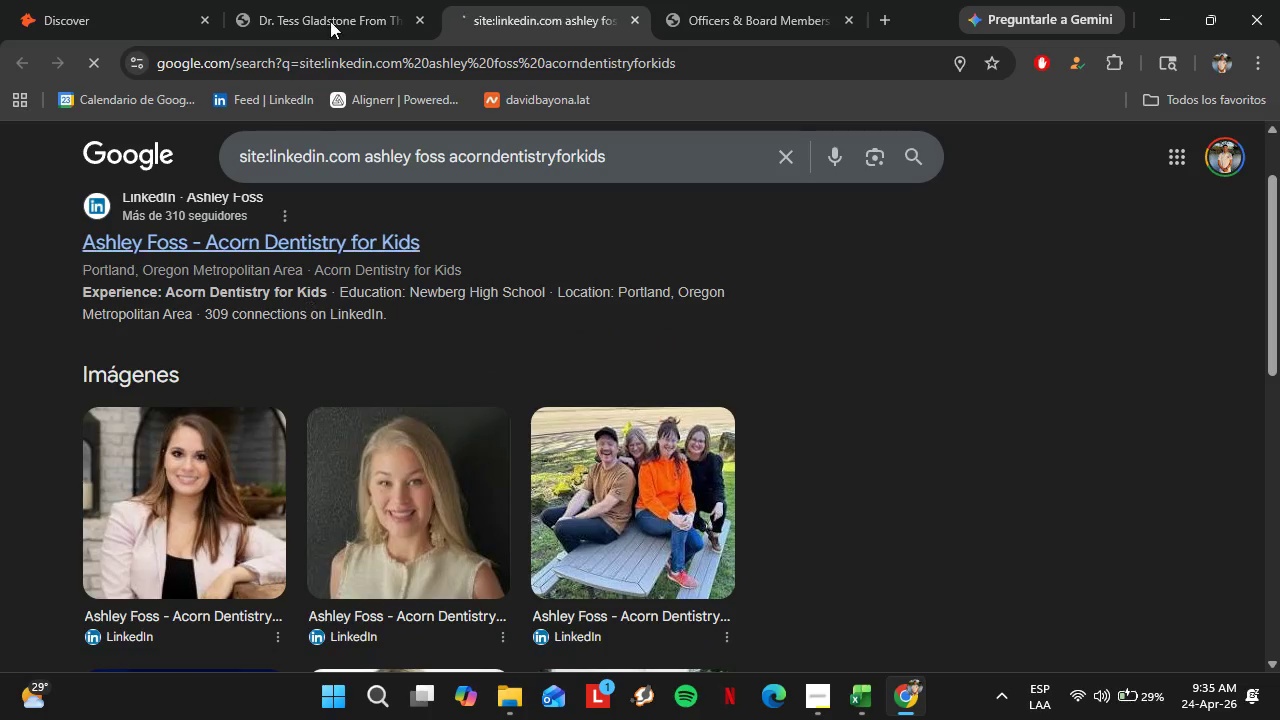 
left_click([310, 0])
 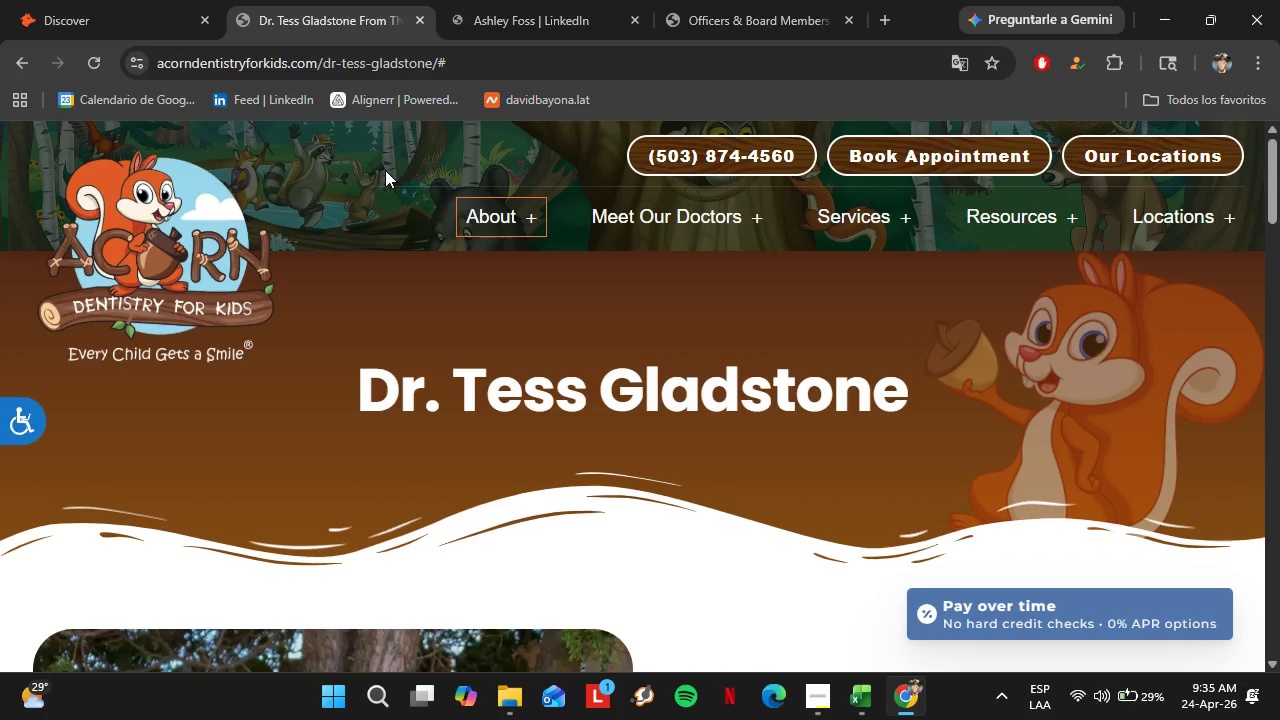 
scroll: coordinate [357, 329], scroll_direction: down, amount: 7.0
 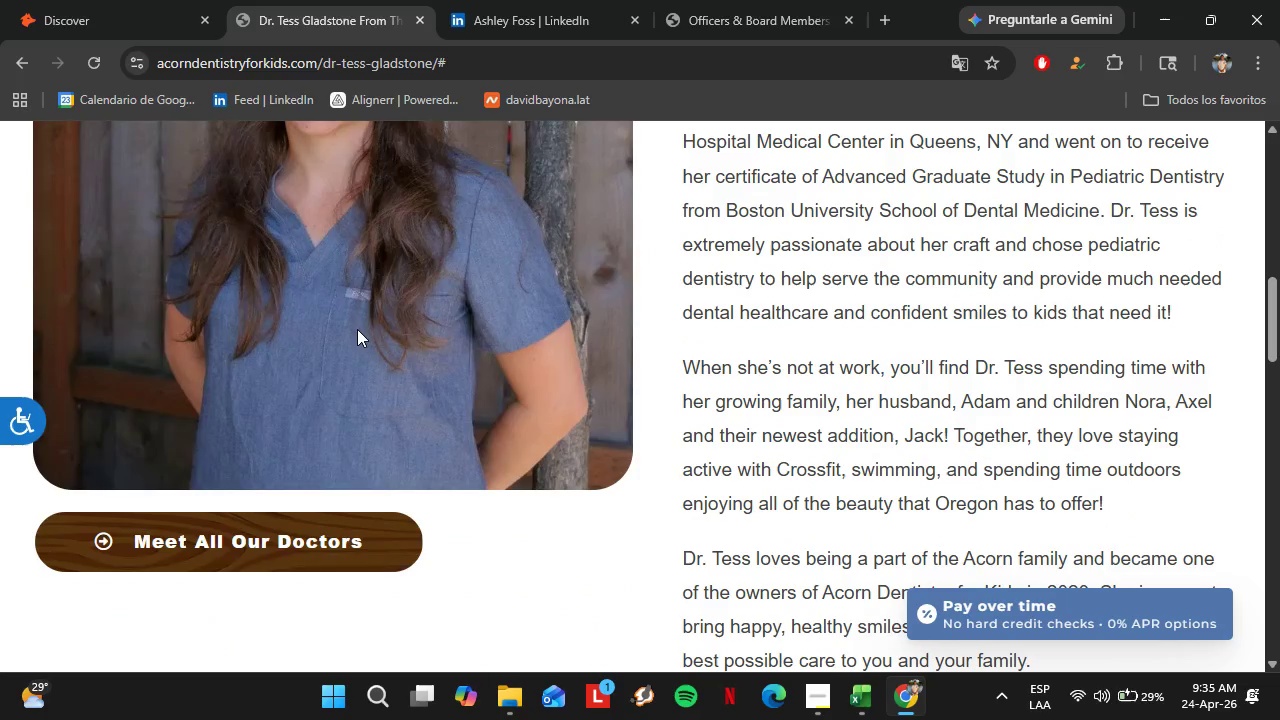 
wait(8.97)
 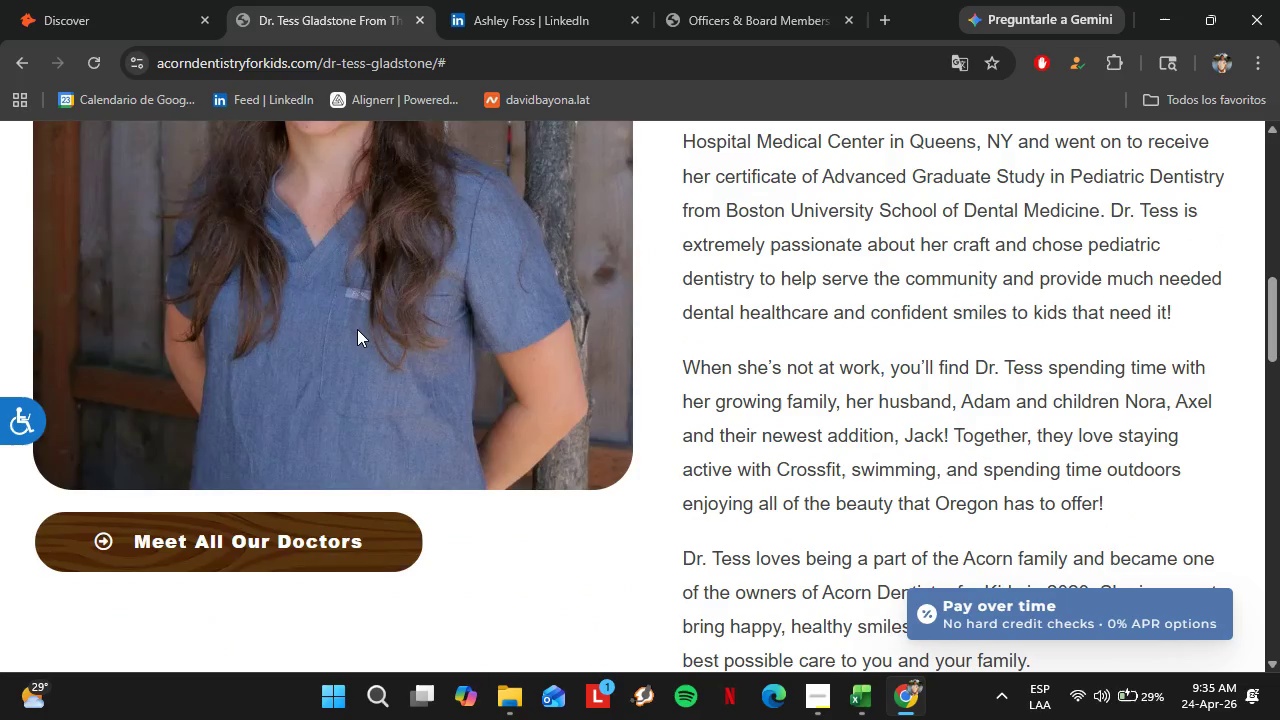 
left_click([102, 0])
 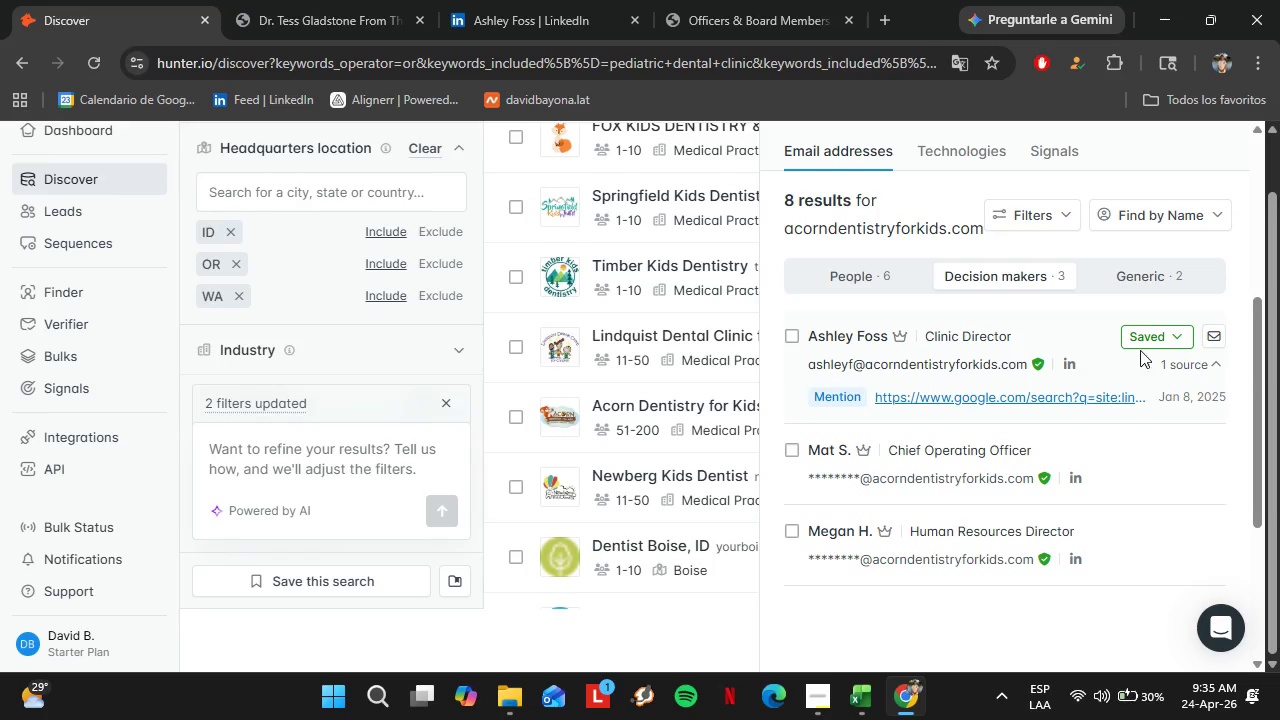 
left_click([1146, 342])
 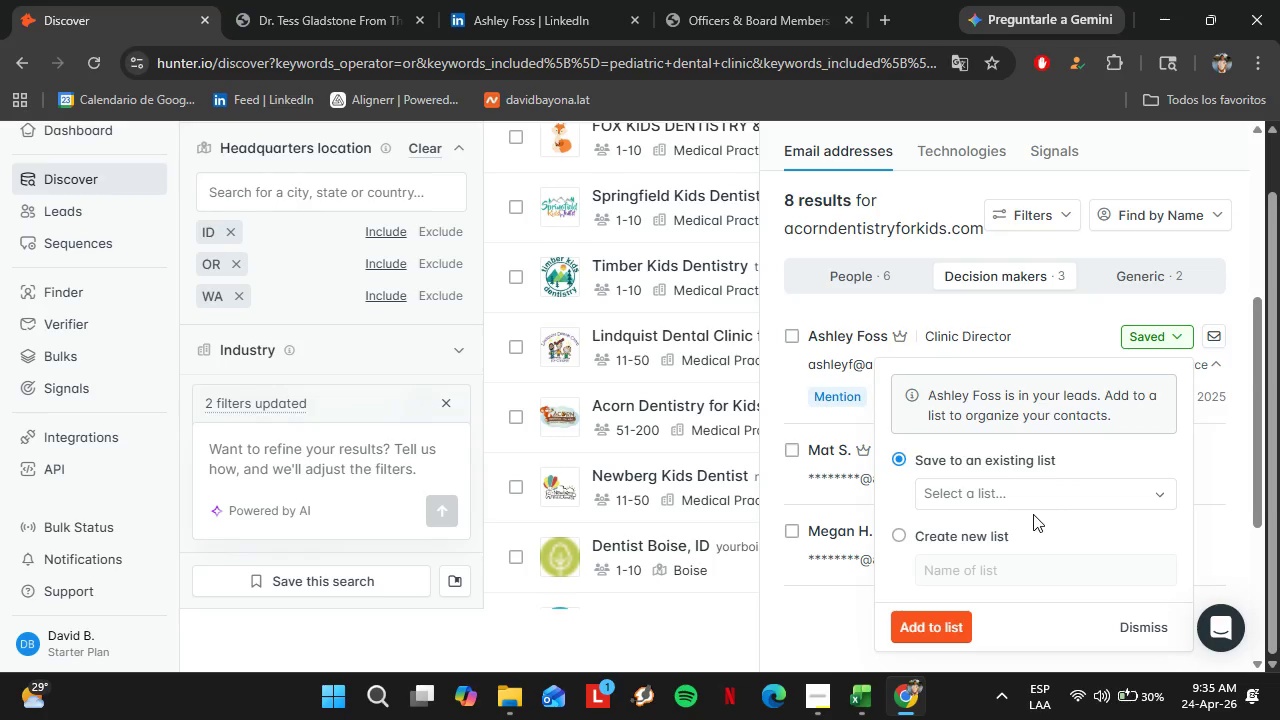 
left_click([1026, 504])
 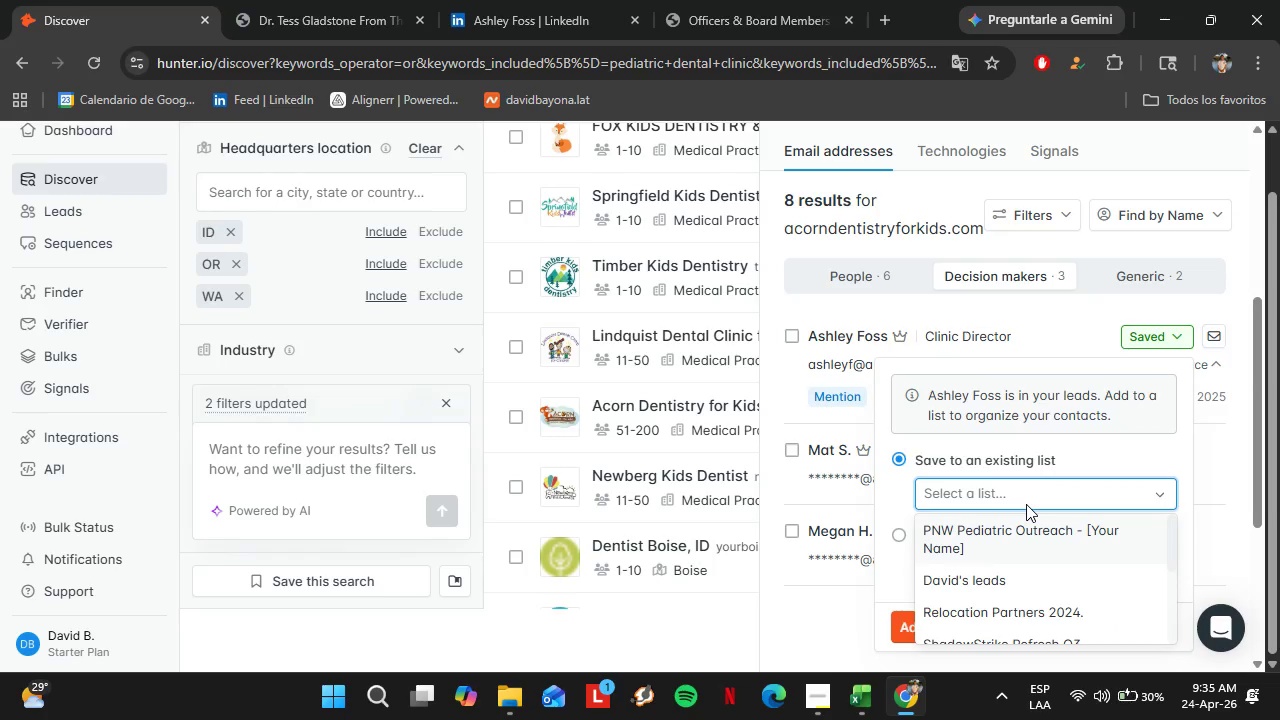 
left_click([978, 544])
 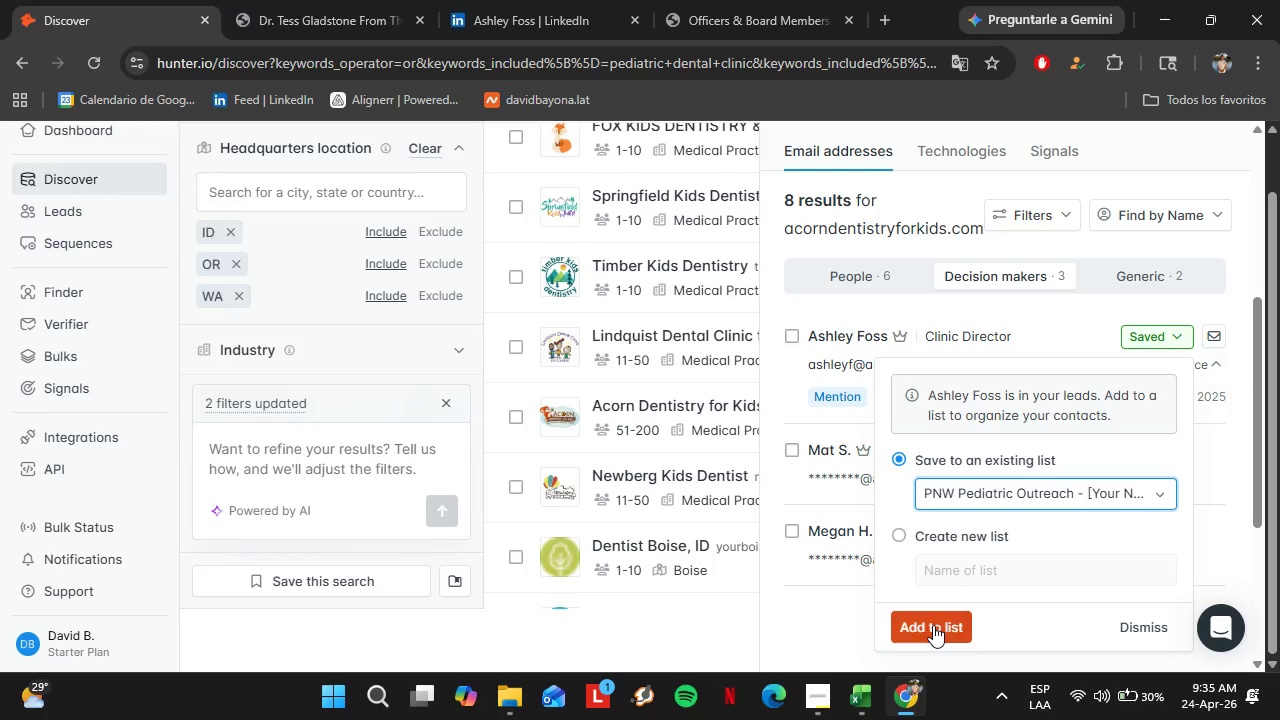 
scroll: coordinate [975, 554], scroll_direction: down, amount: 4.0
 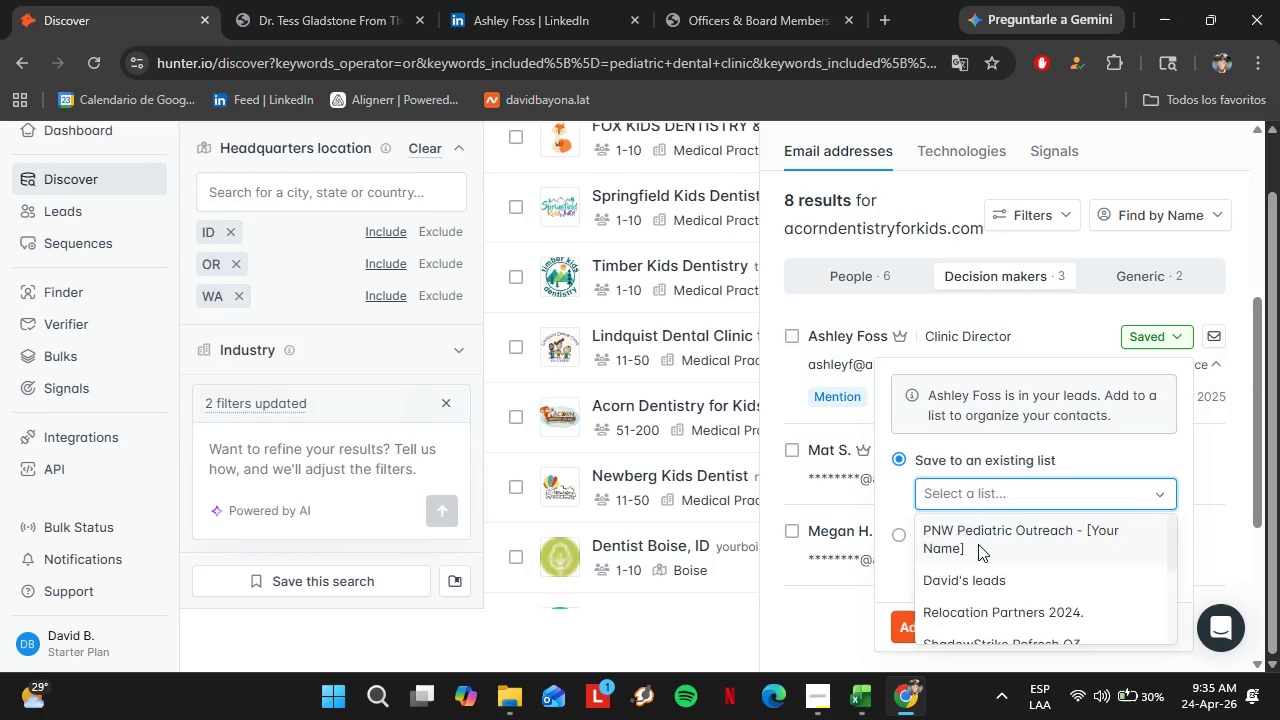 
left_click([933, 625])
 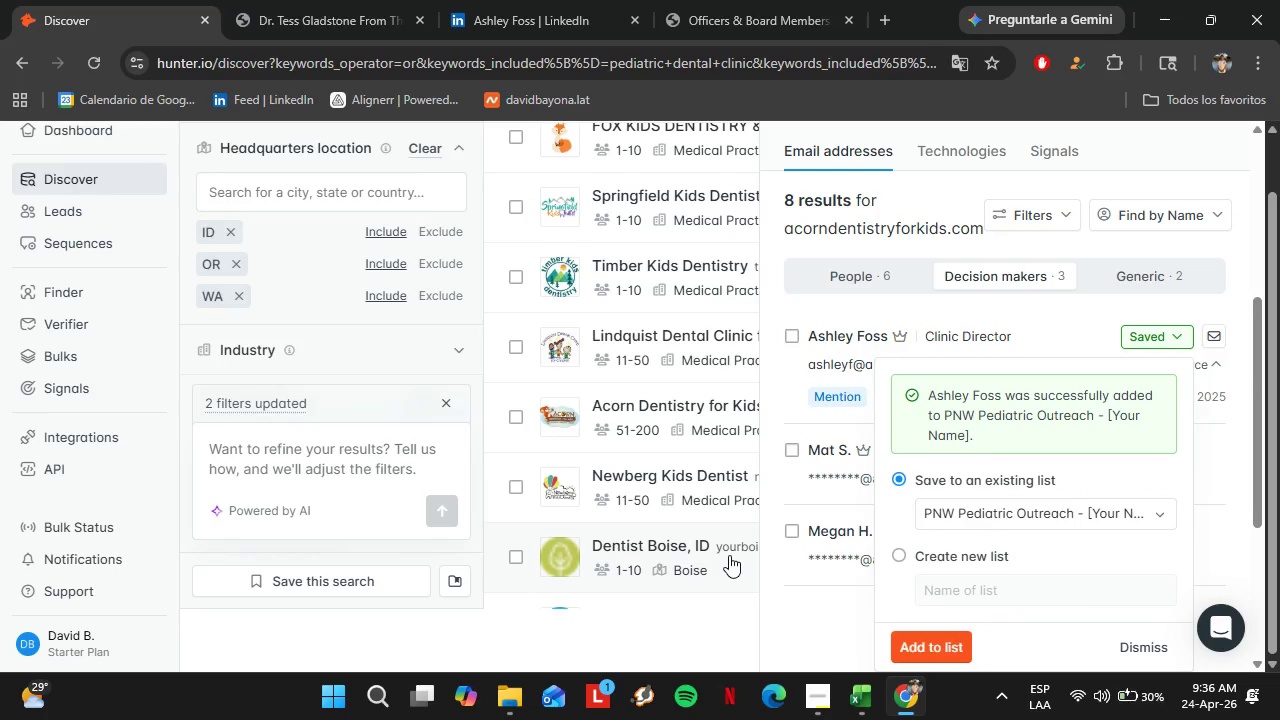 
wait(13.44)
 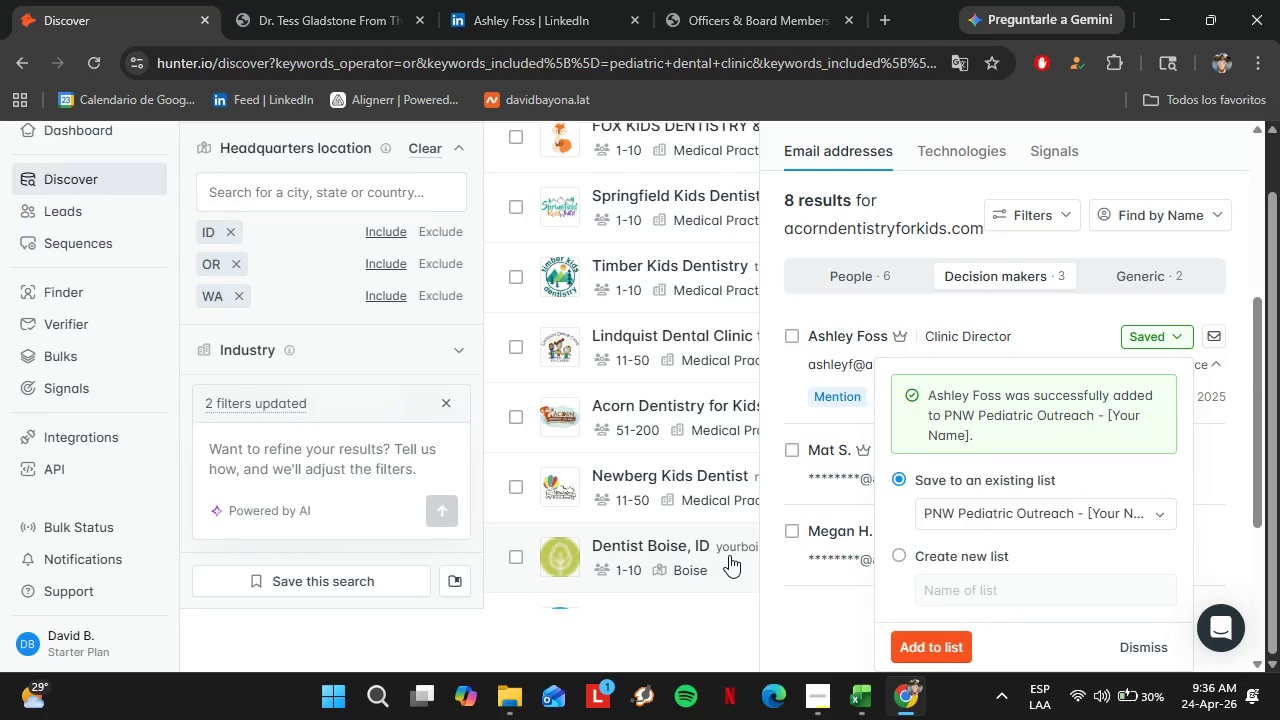 
scroll: coordinate [935, 332], scroll_direction: up, amount: 7.0
 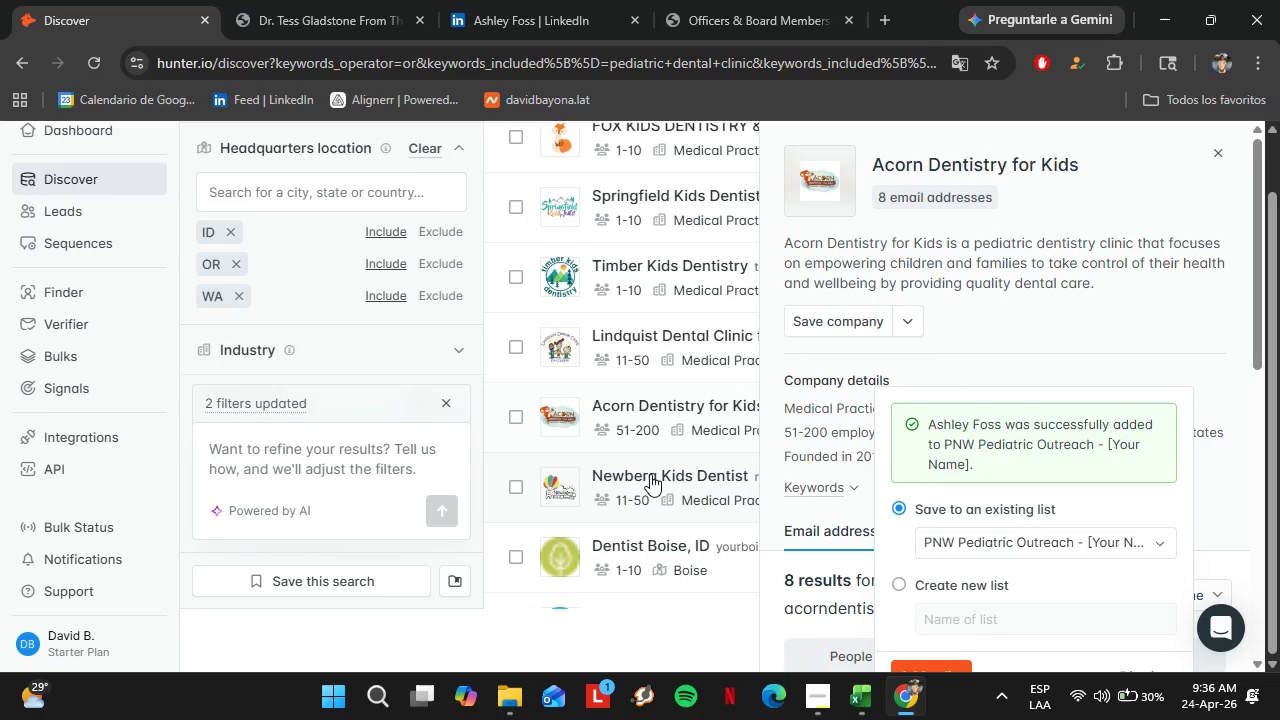 
left_click([648, 477])
 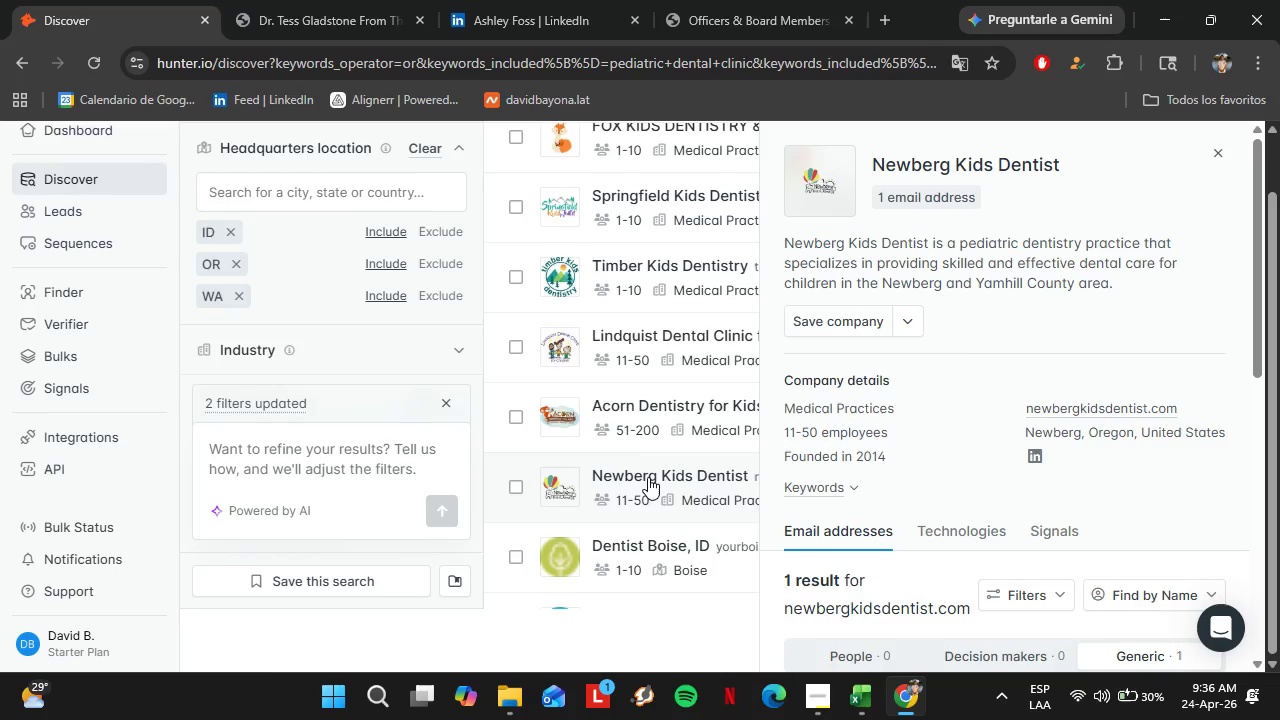 
wait(27.25)
 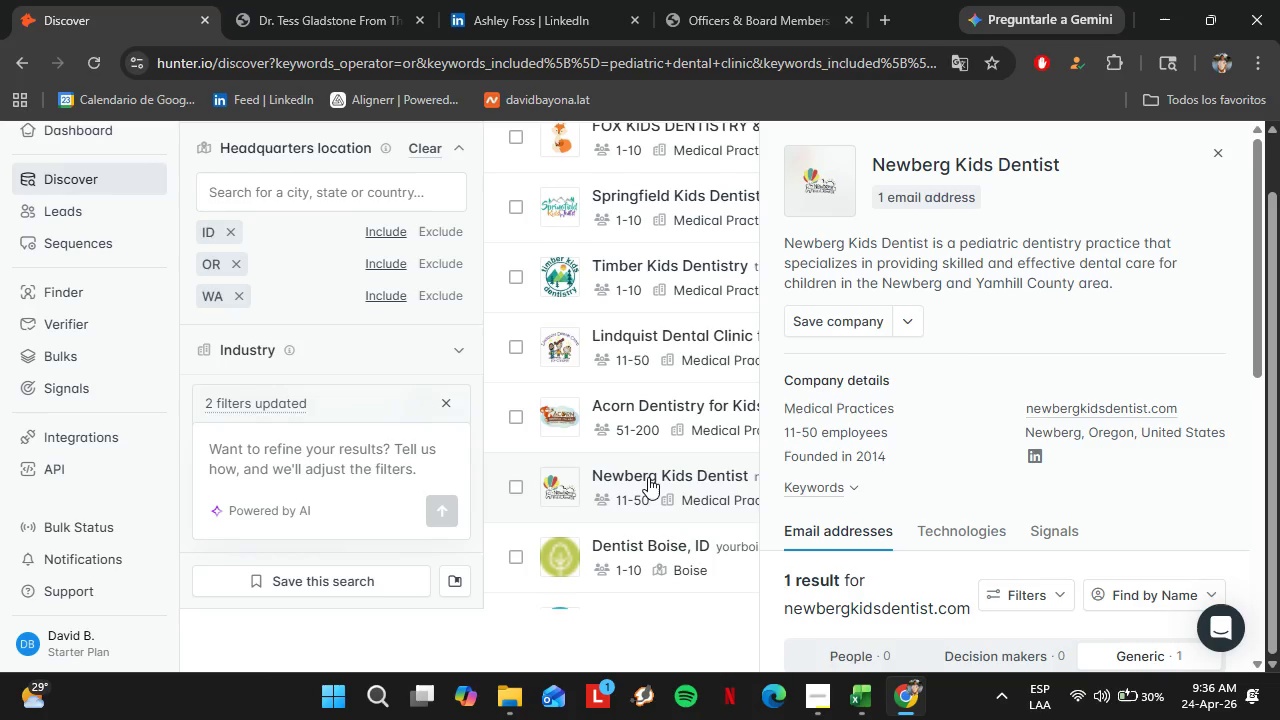 
scroll: coordinate [888, 459], scroll_direction: down, amount: 3.0
 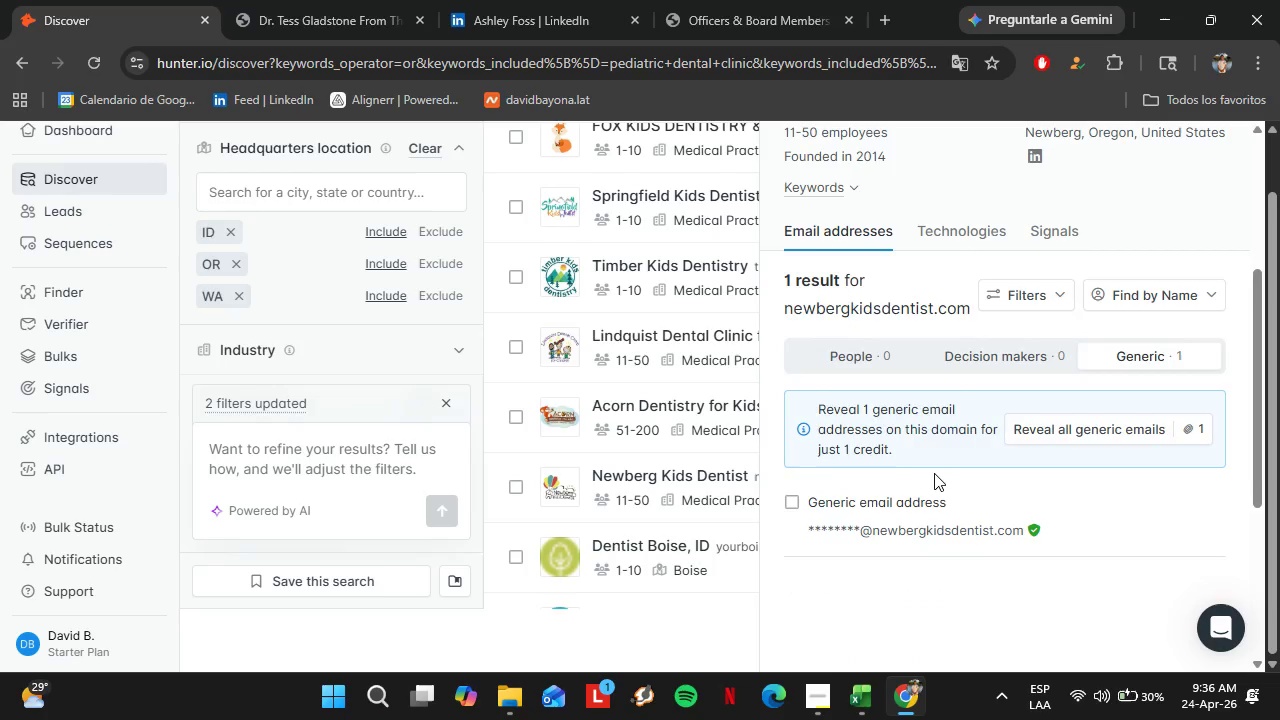 
scroll: coordinate [861, 450], scroll_direction: up, amount: 4.0
 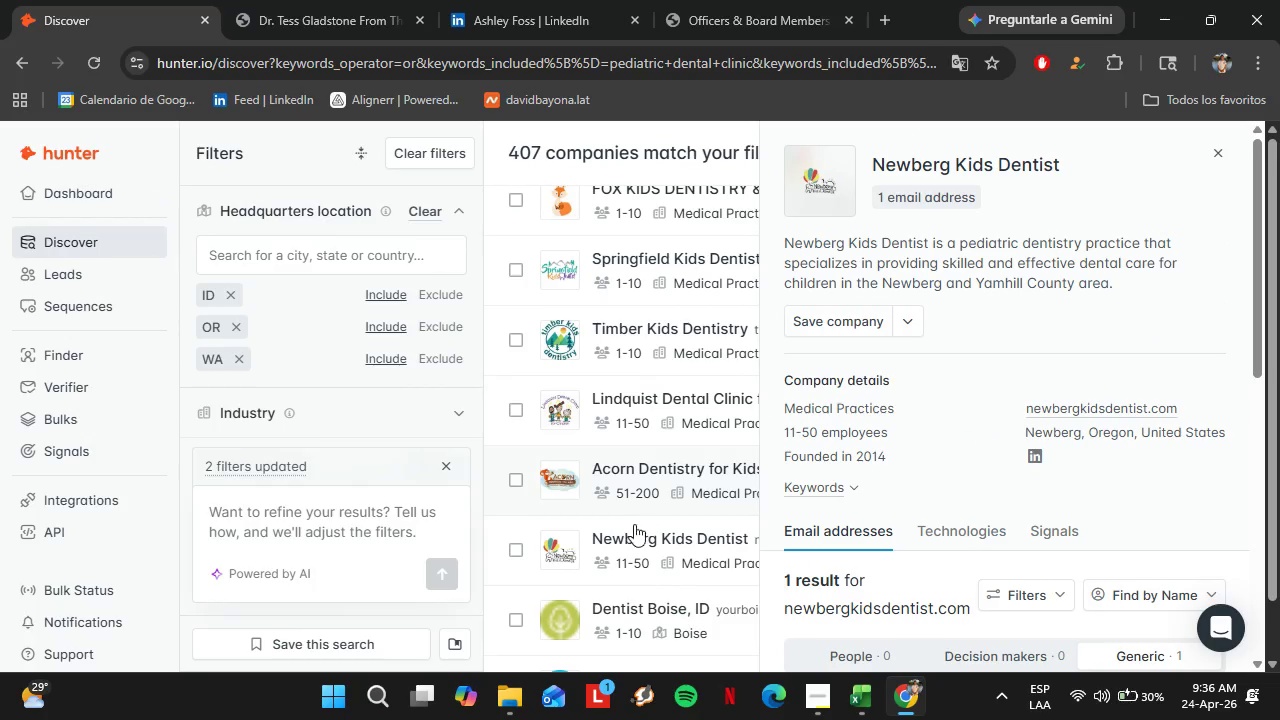 
scroll: coordinate [631, 521], scroll_direction: down, amount: 3.0
 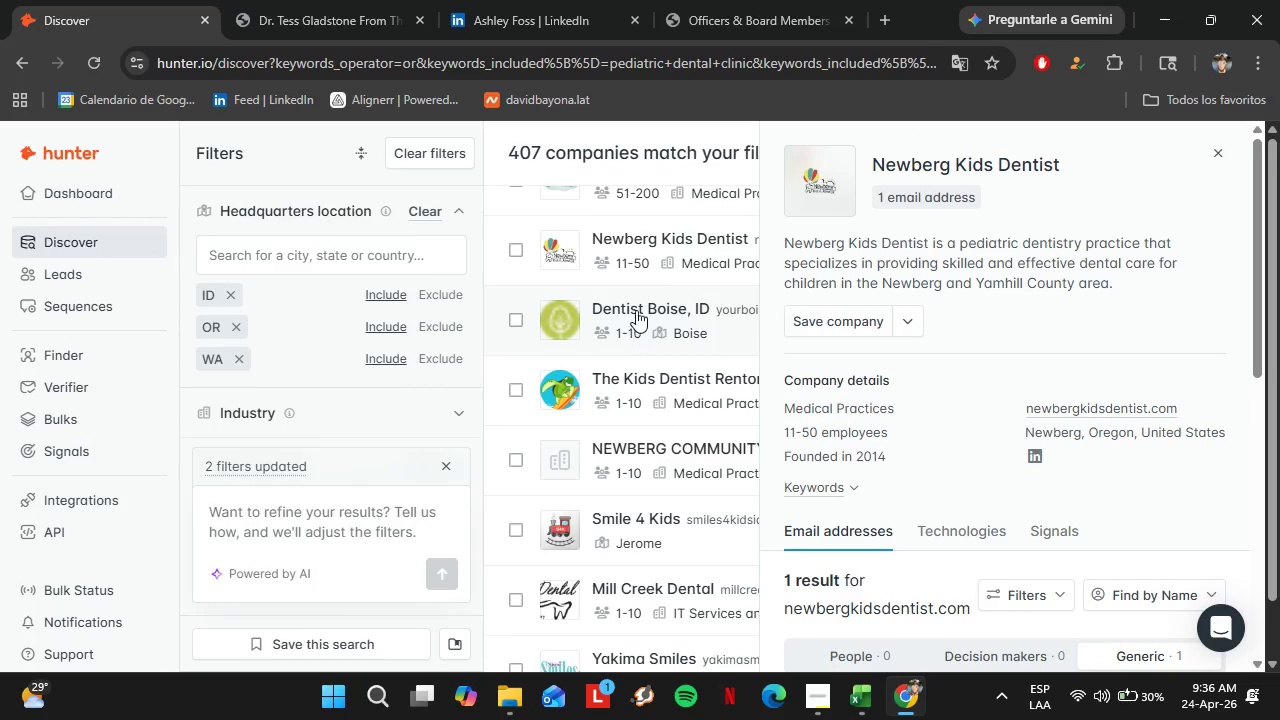 
left_click([636, 309])
 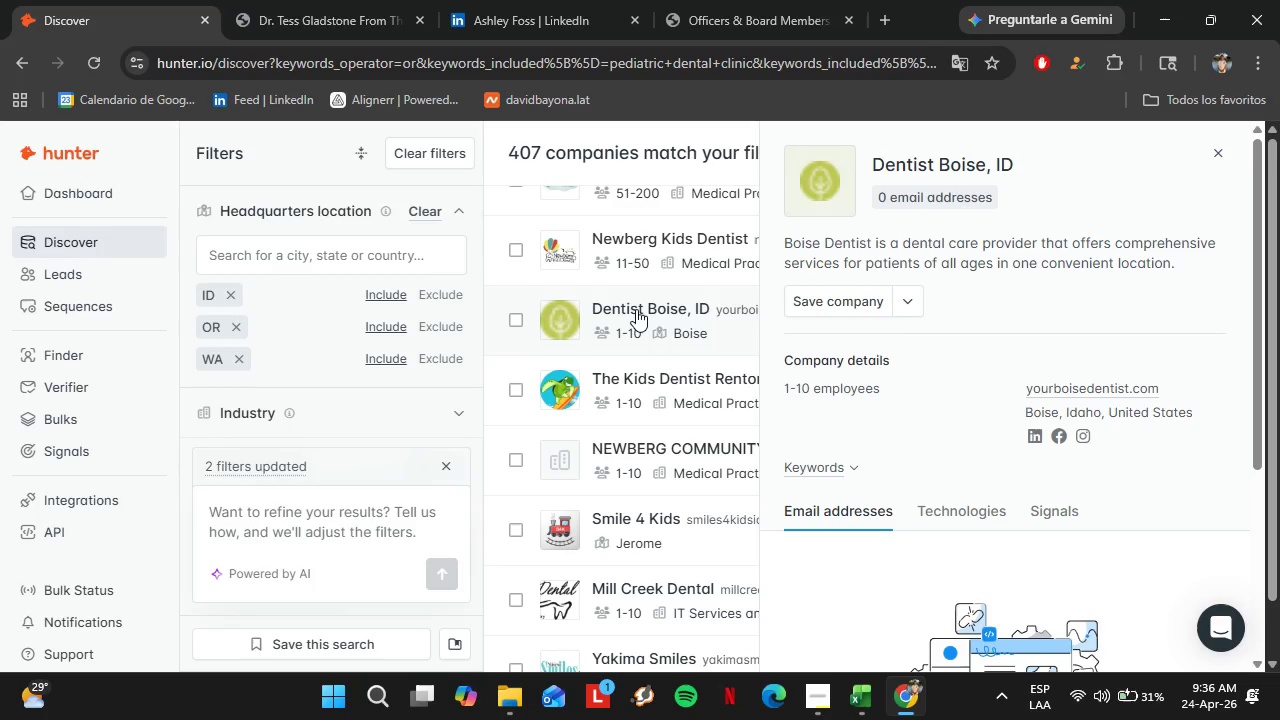 
wait(15.27)
 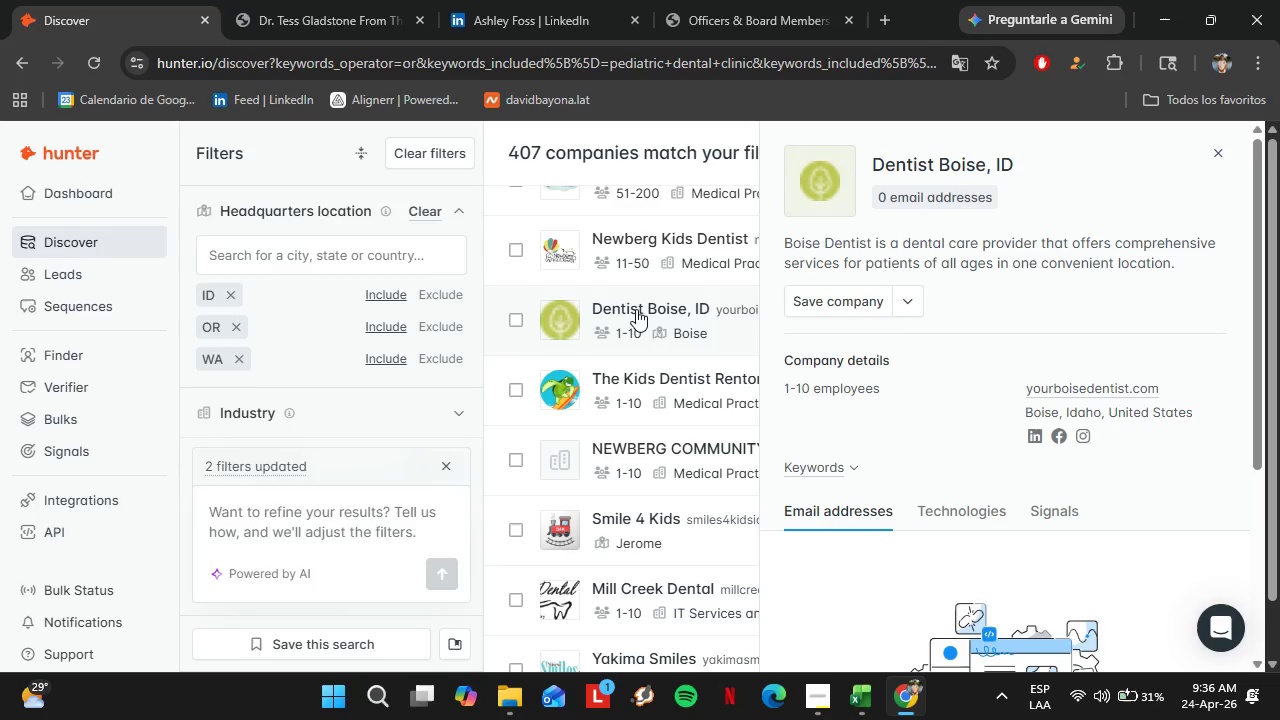 
left_click([641, 396])
 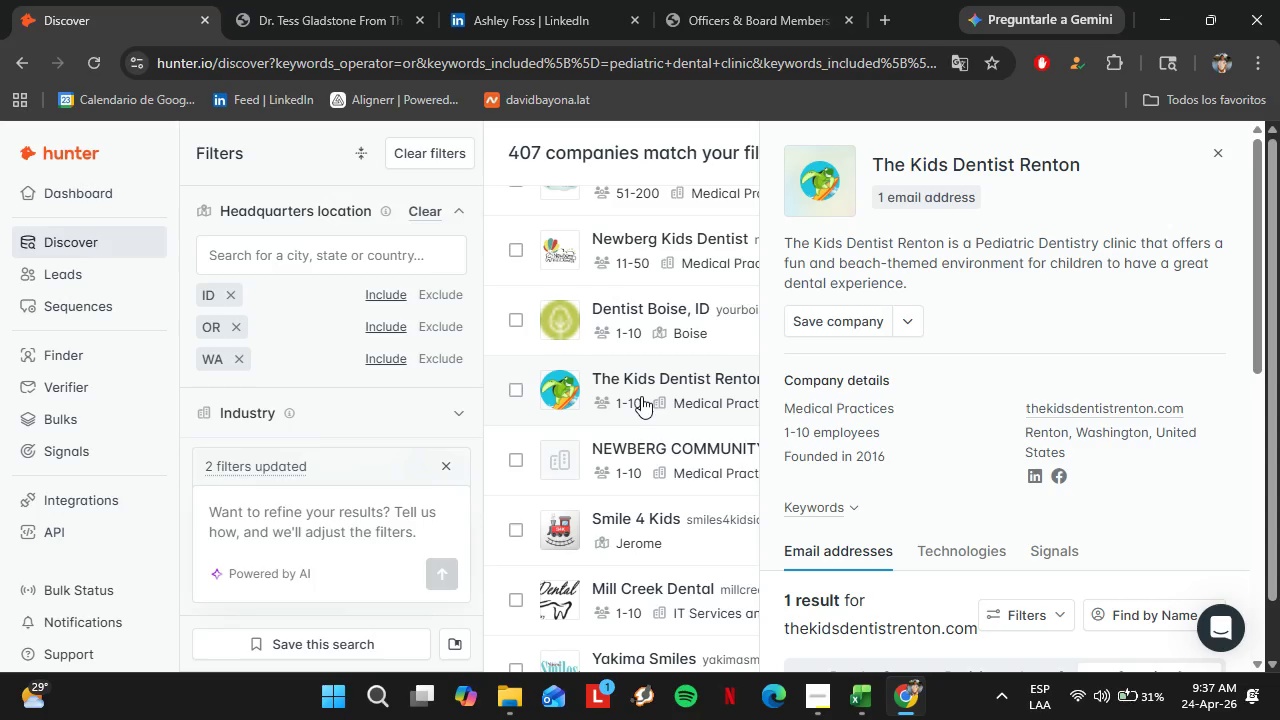 
wait(20.44)
 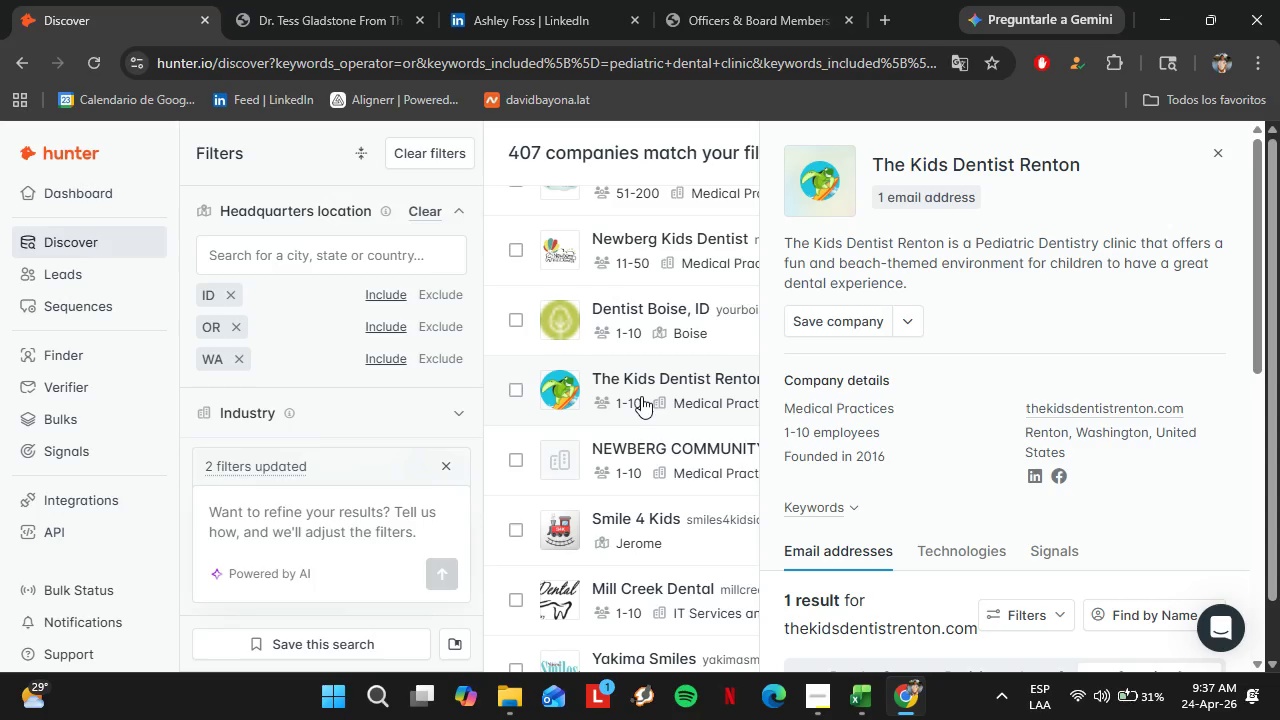 
scroll: coordinate [880, 354], scroll_direction: down, amount: 3.0
 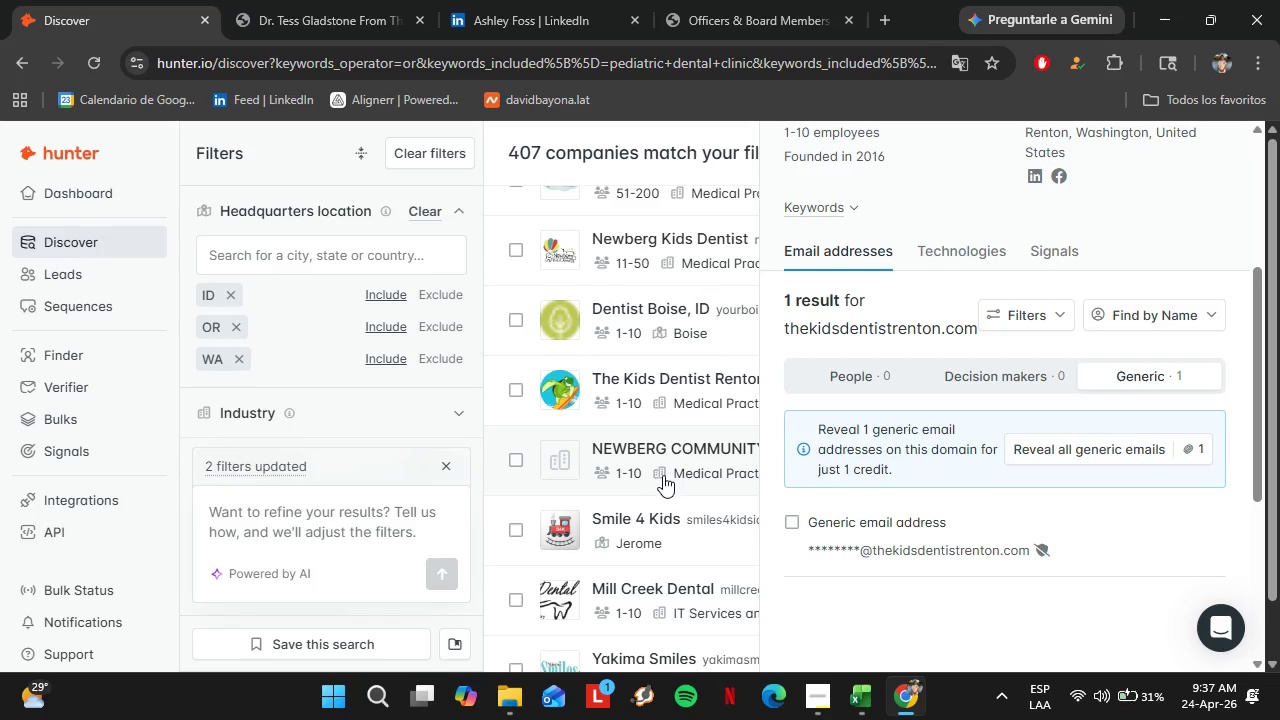 
left_click([650, 467])
 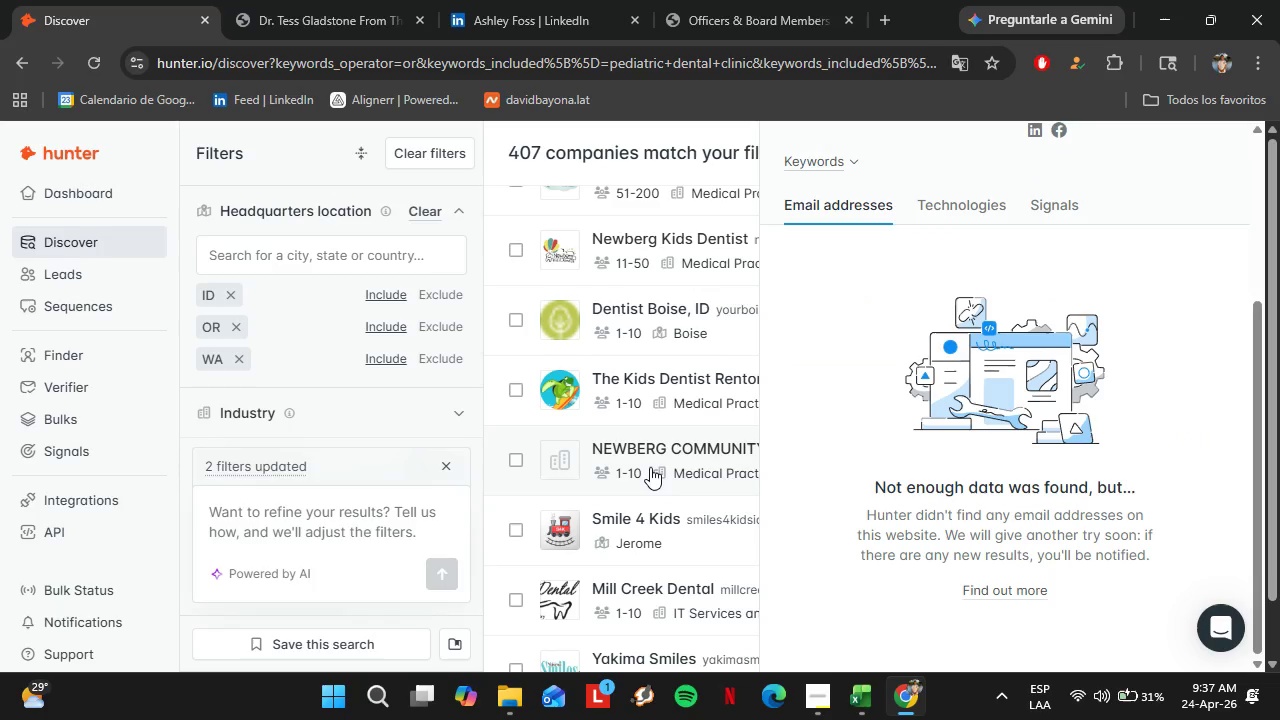 
wait(15.67)
 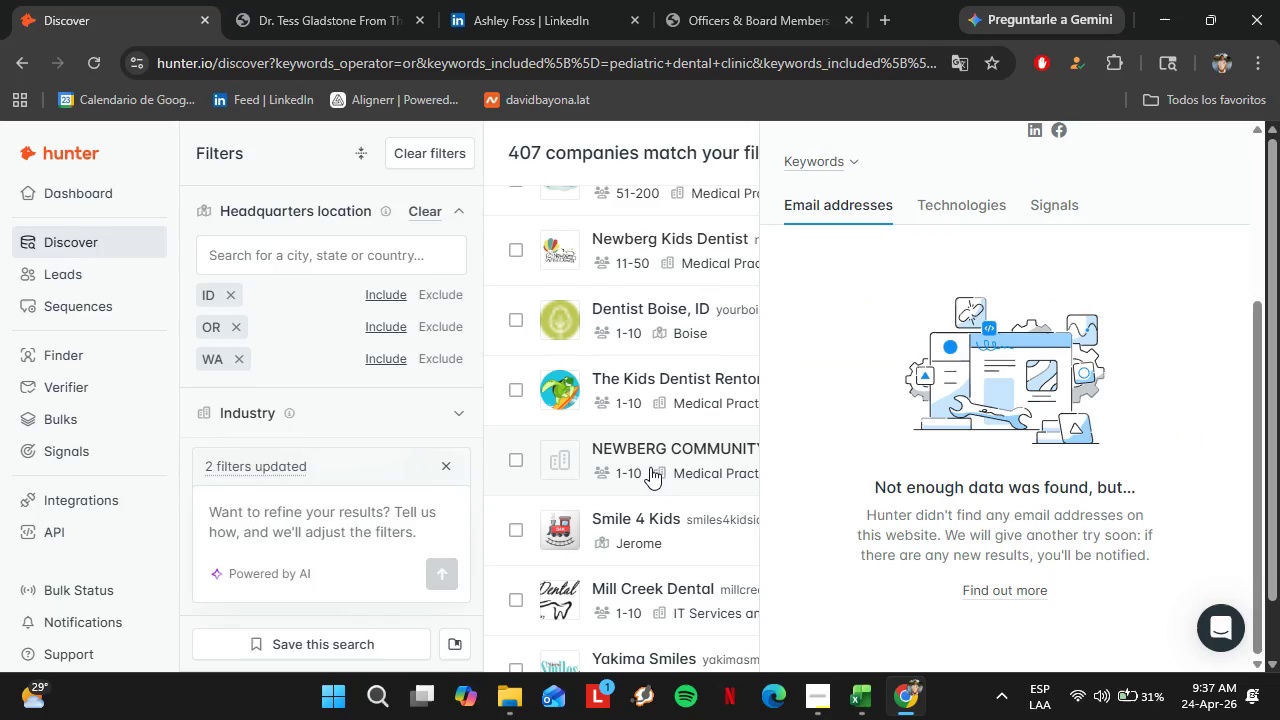 
scroll: coordinate [912, 361], scroll_direction: up, amount: 8.0
 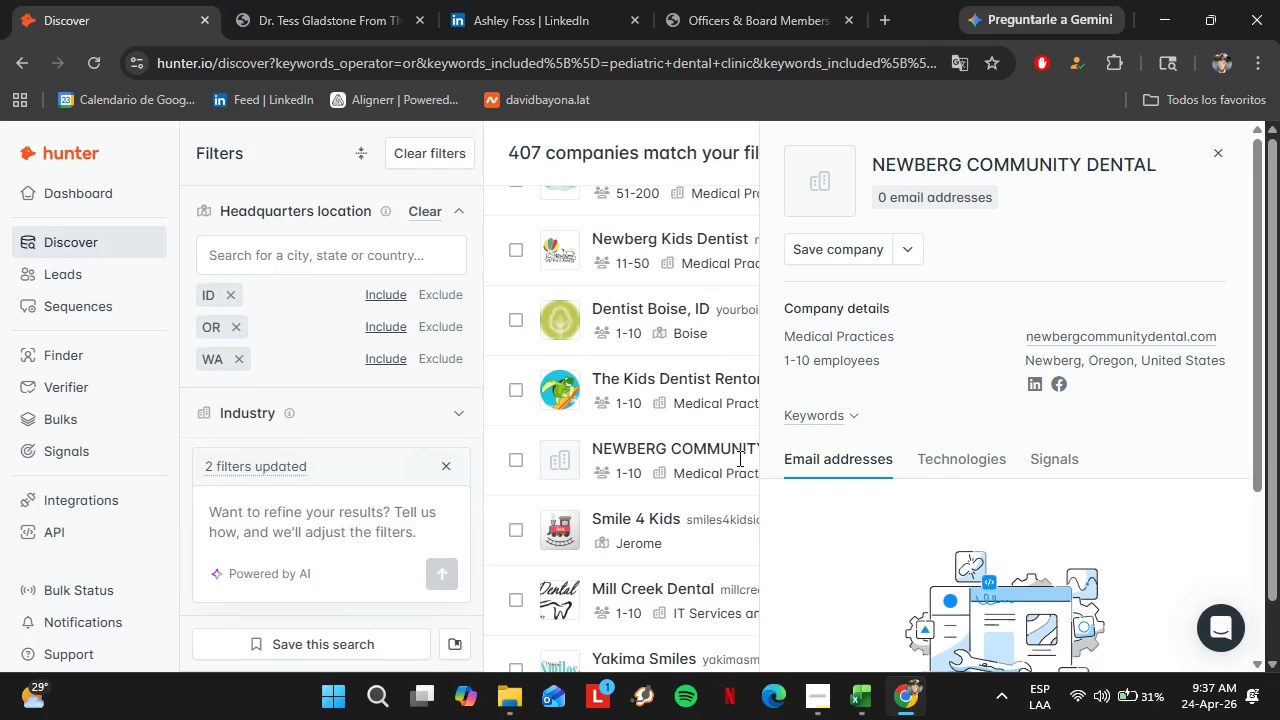 
scroll: coordinate [719, 464], scroll_direction: down, amount: 2.0
 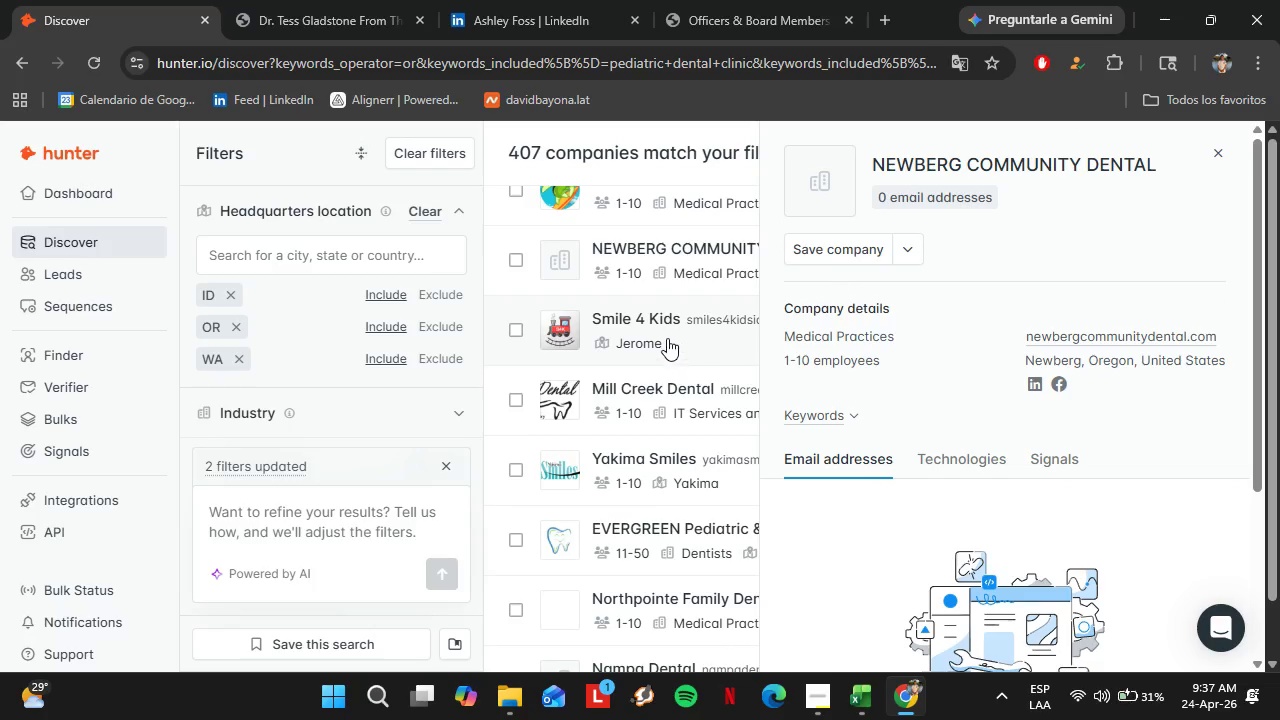 
left_click([666, 335])
 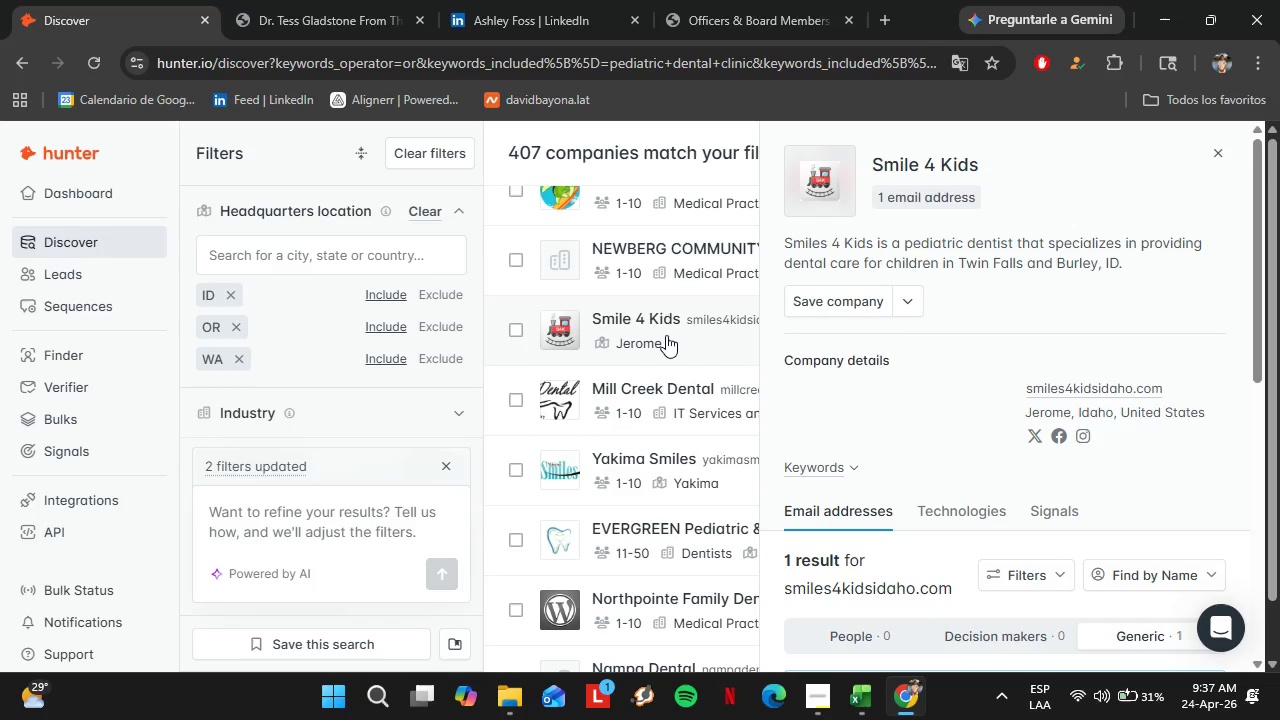 
wait(15.08)
 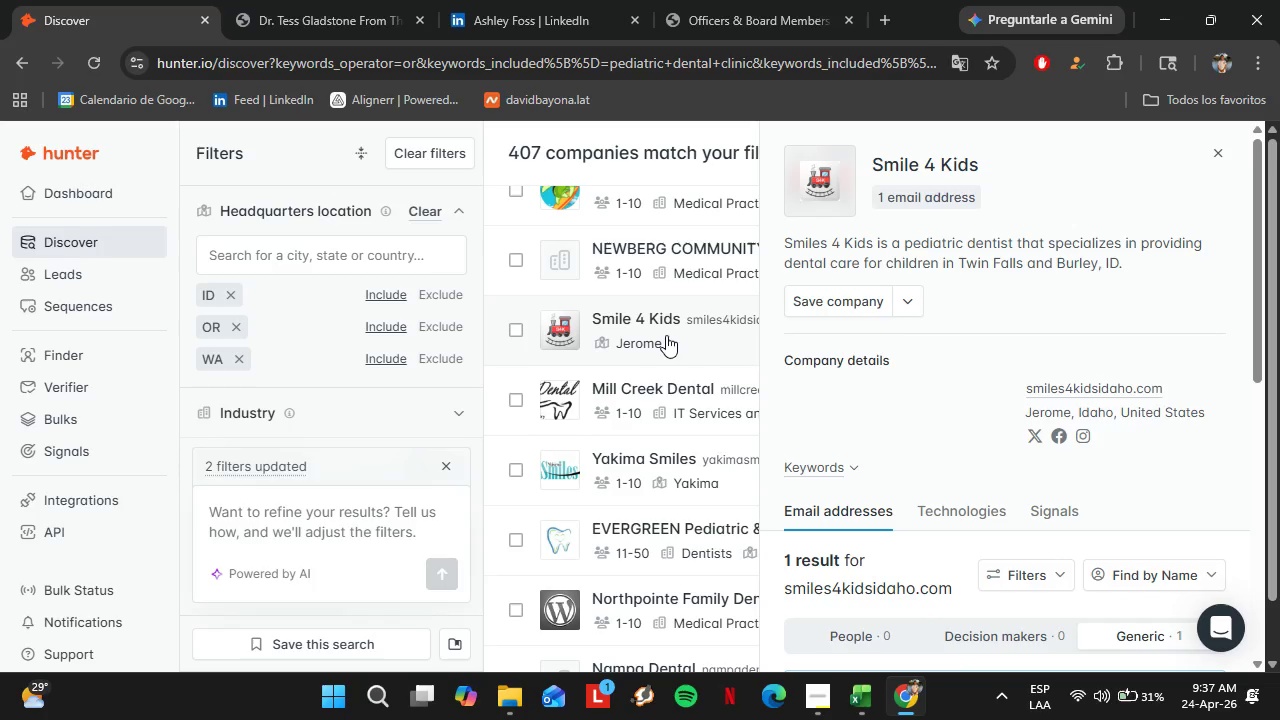 
scroll: coordinate [807, 358], scroll_direction: down, amount: 3.0
 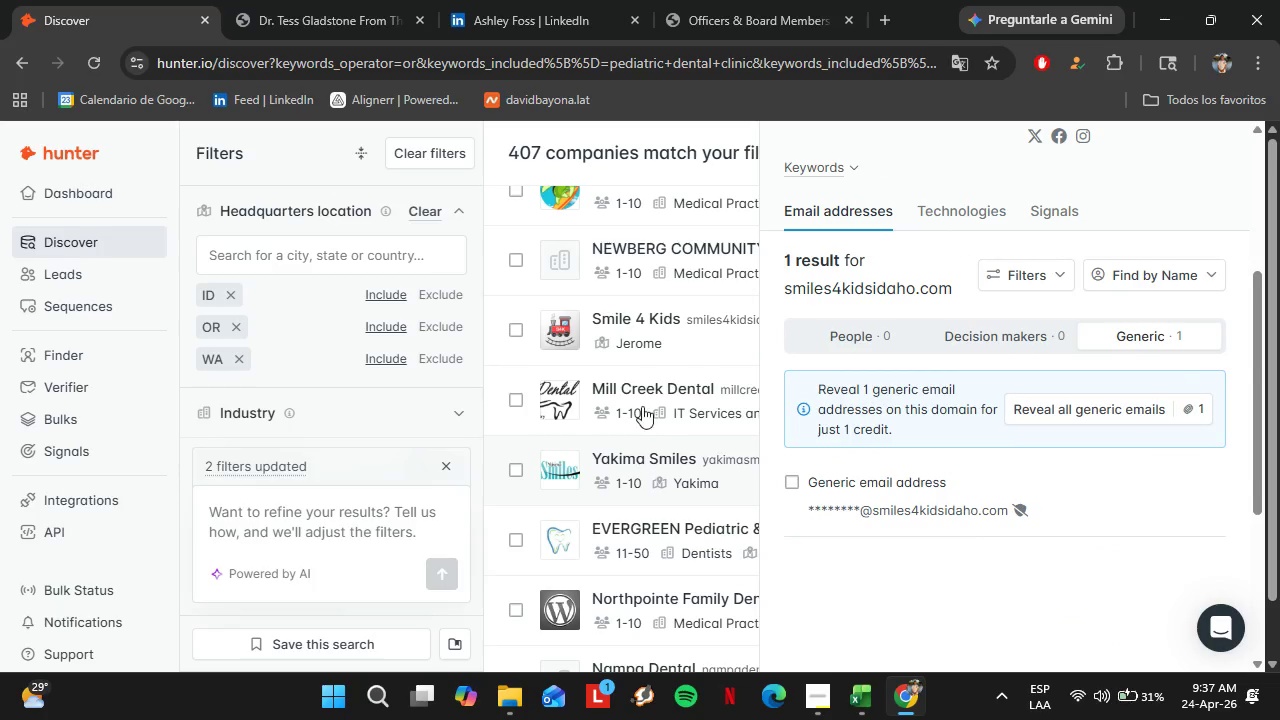 
left_click([641, 369])
 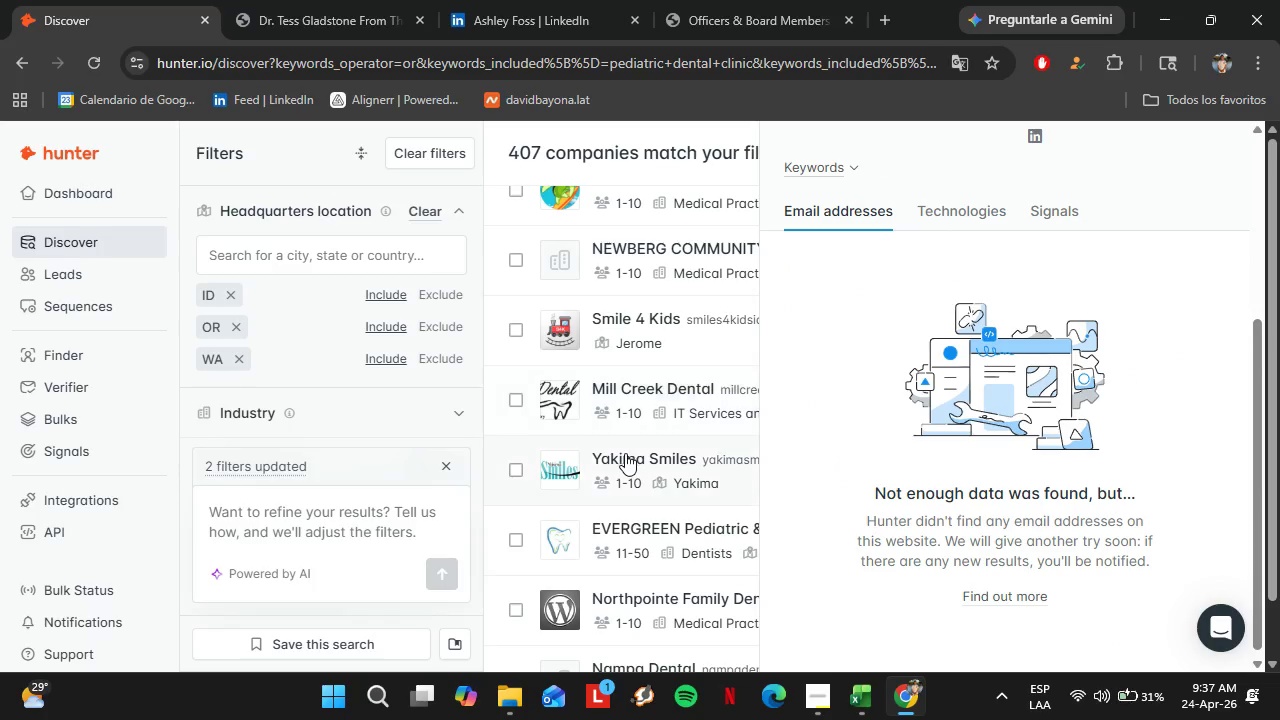 
left_click([625, 453])
 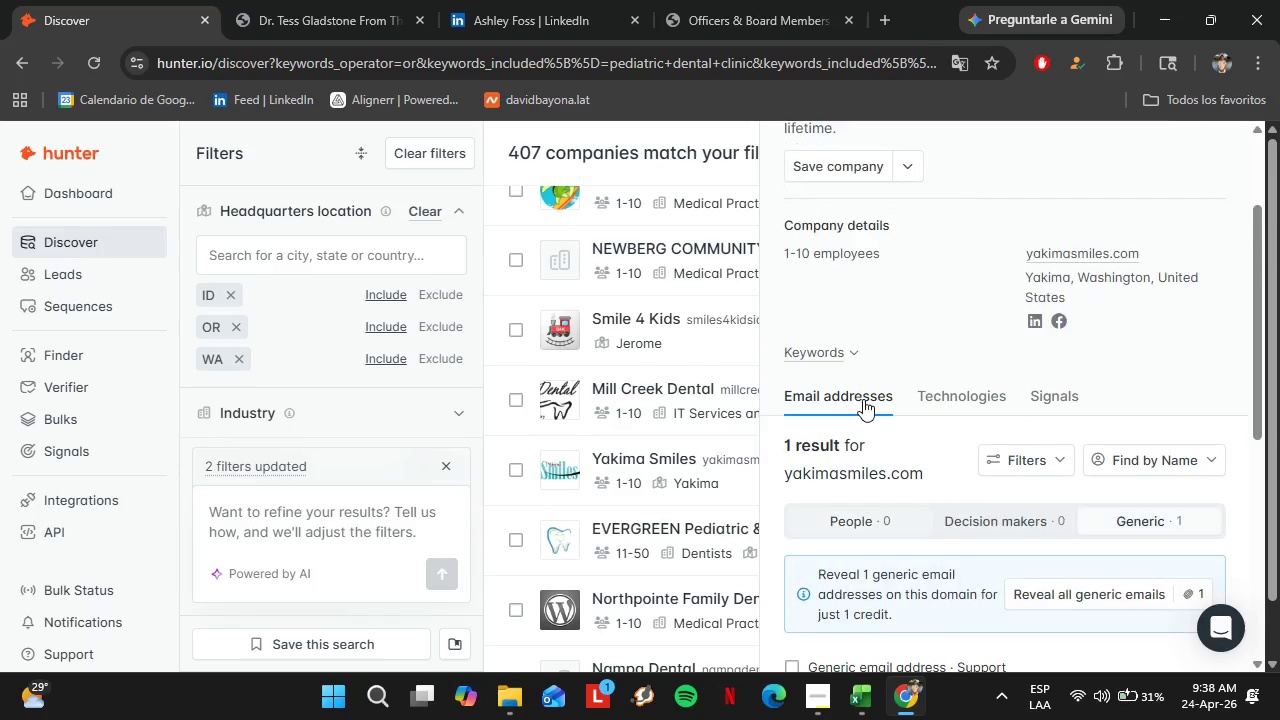 
scroll: coordinate [864, 400], scroll_direction: down, amount: 1.0
 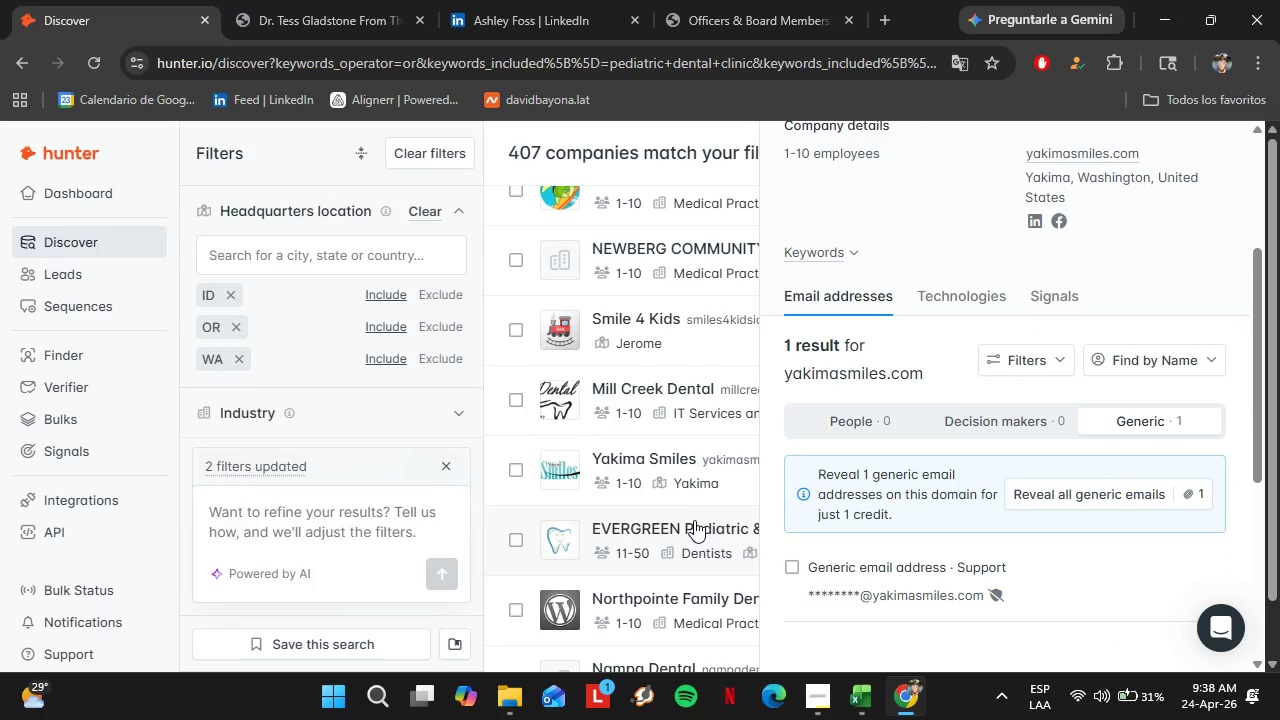 
left_click([694, 520])
 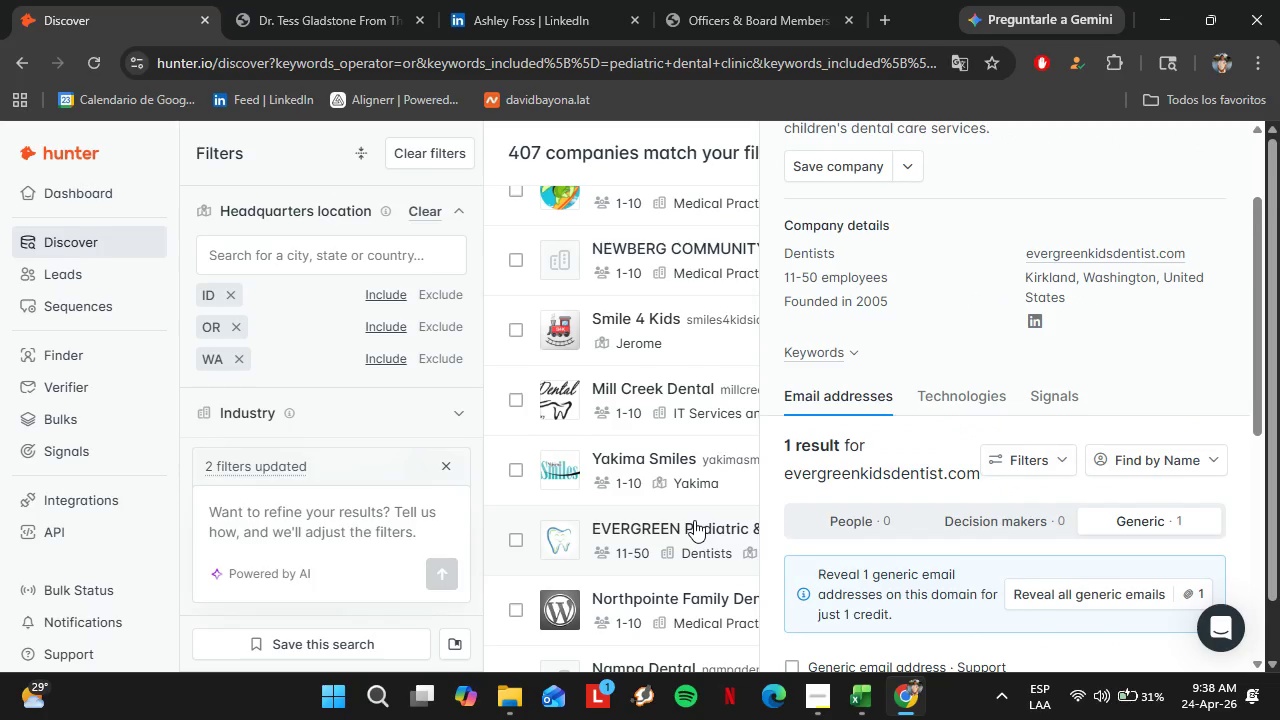 
wait(8.8)
 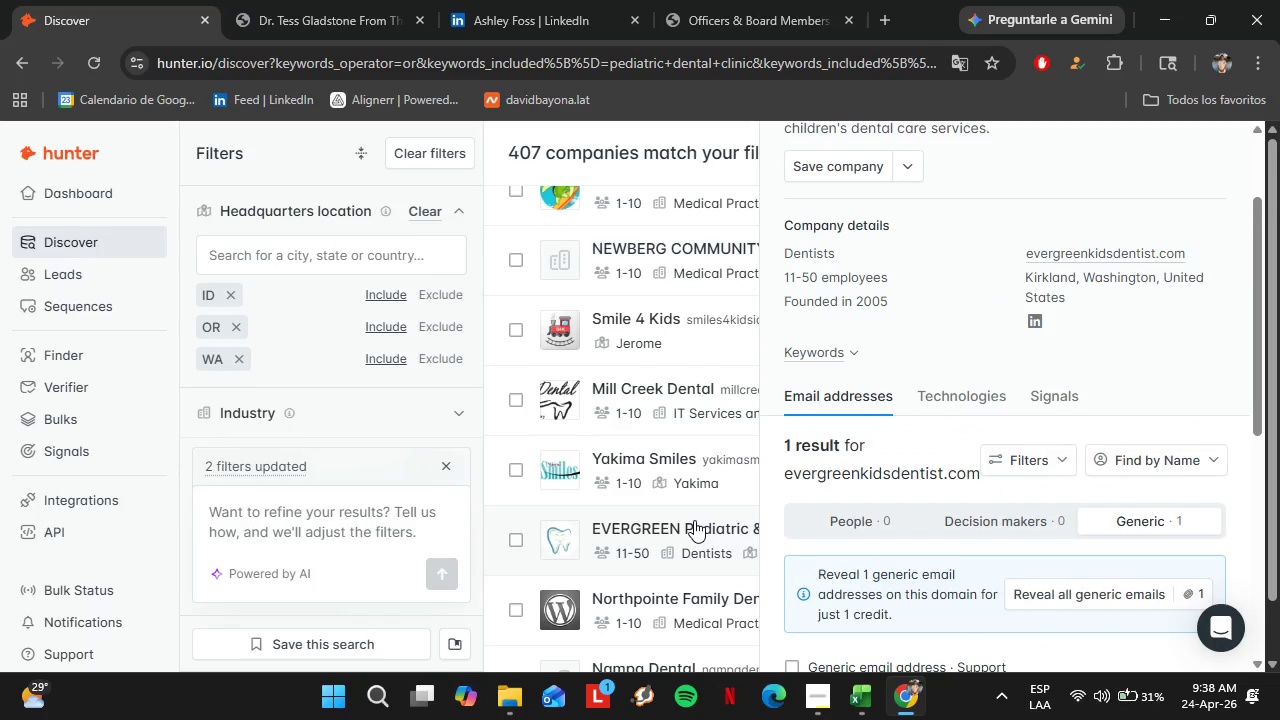 
scroll: coordinate [927, 415], scroll_direction: up, amount: 3.0
 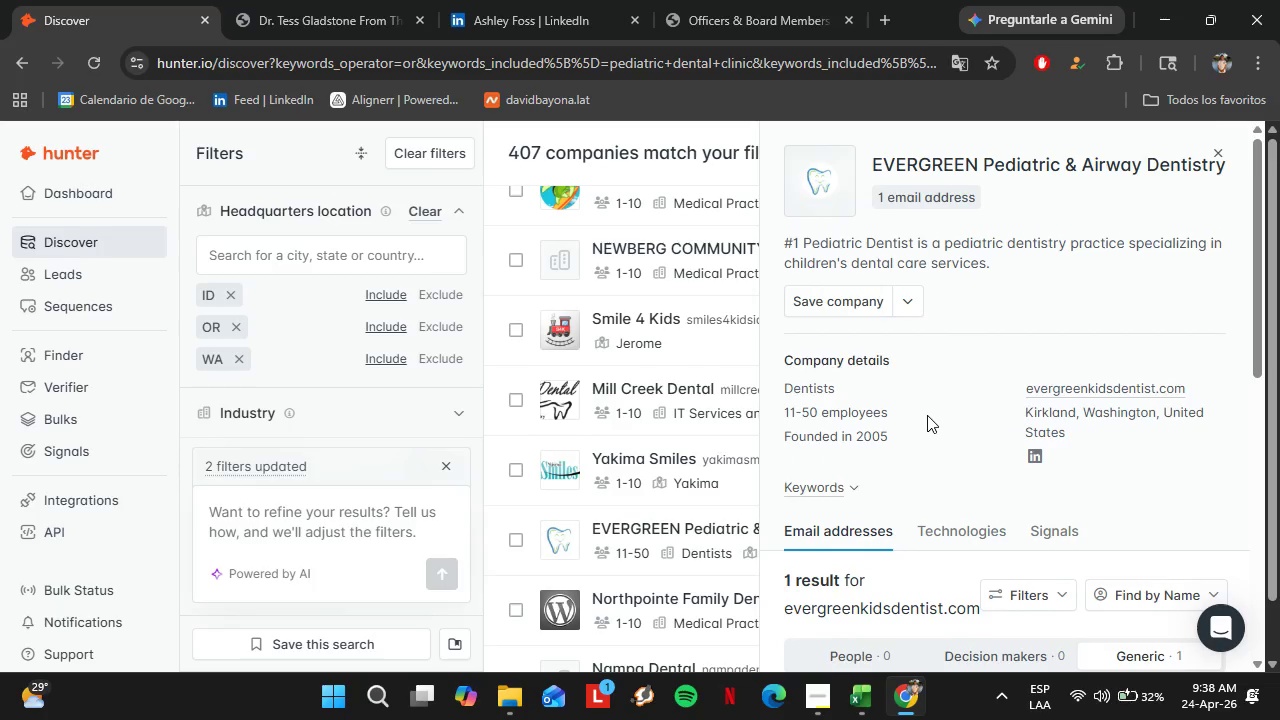 
scroll: coordinate [685, 440], scroll_direction: down, amount: 2.0
 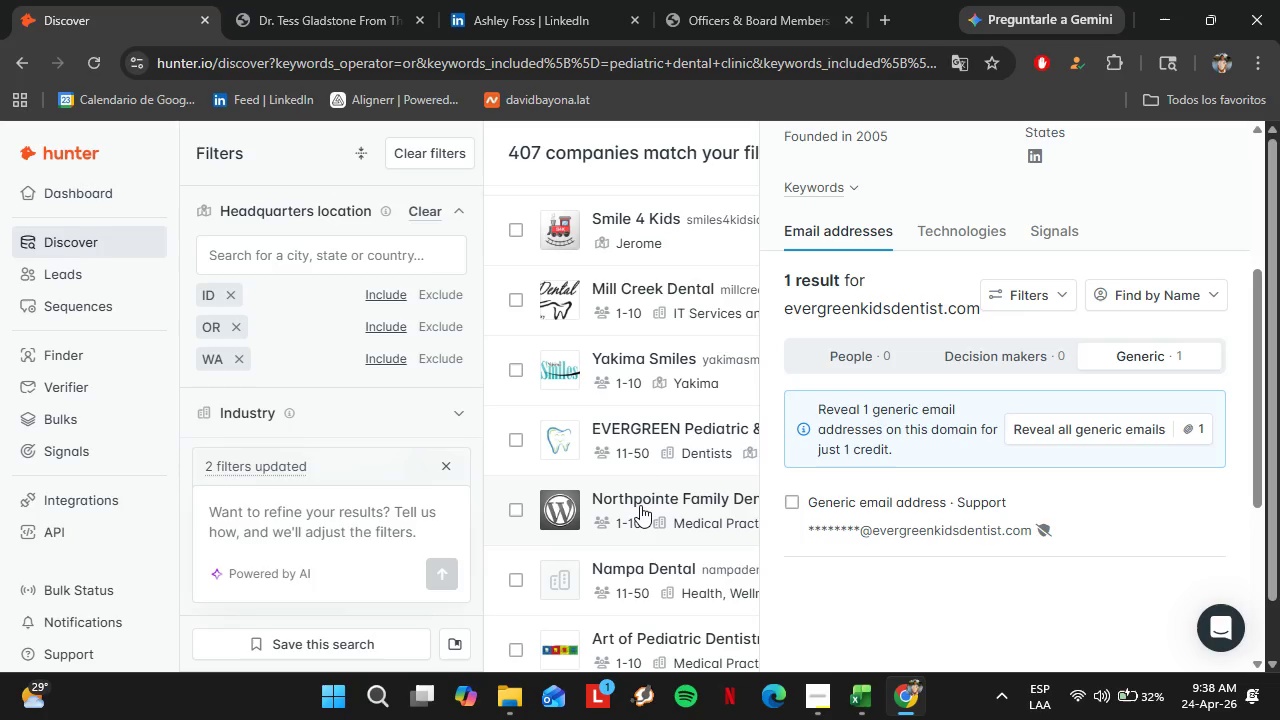 
left_click([640, 505])
 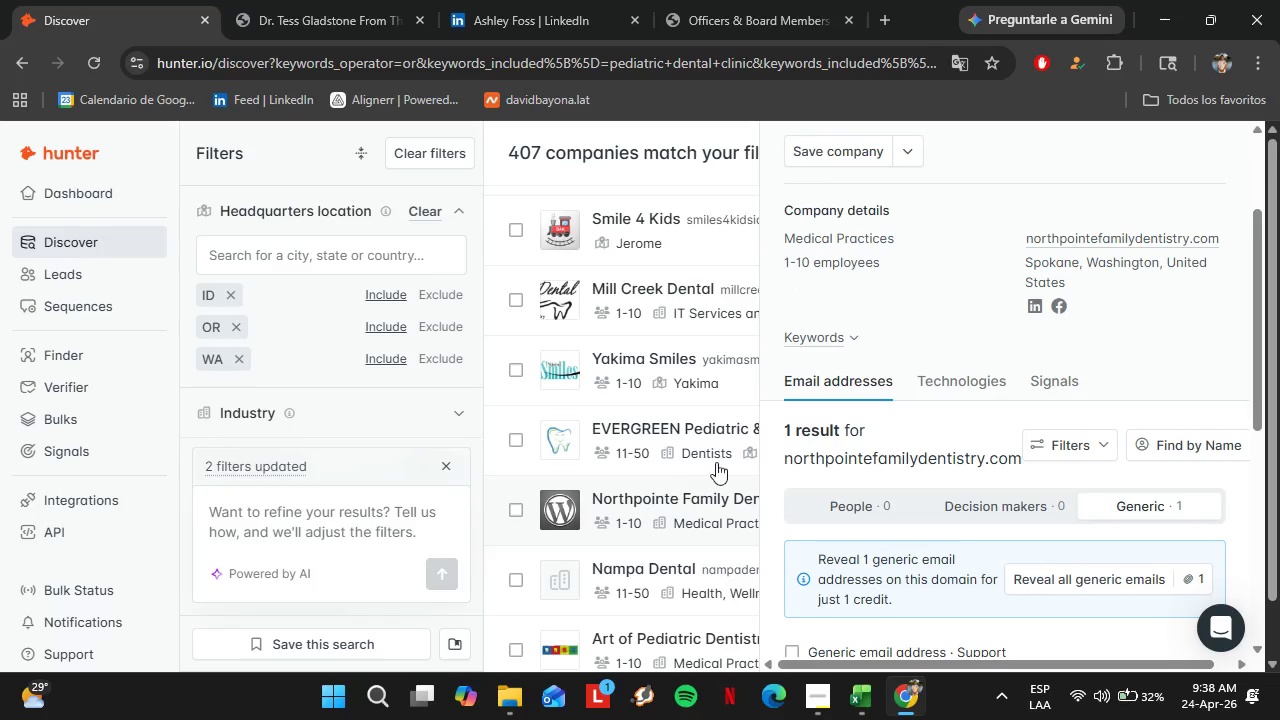 
scroll: coordinate [809, 313], scroll_direction: up, amount: 1.0
 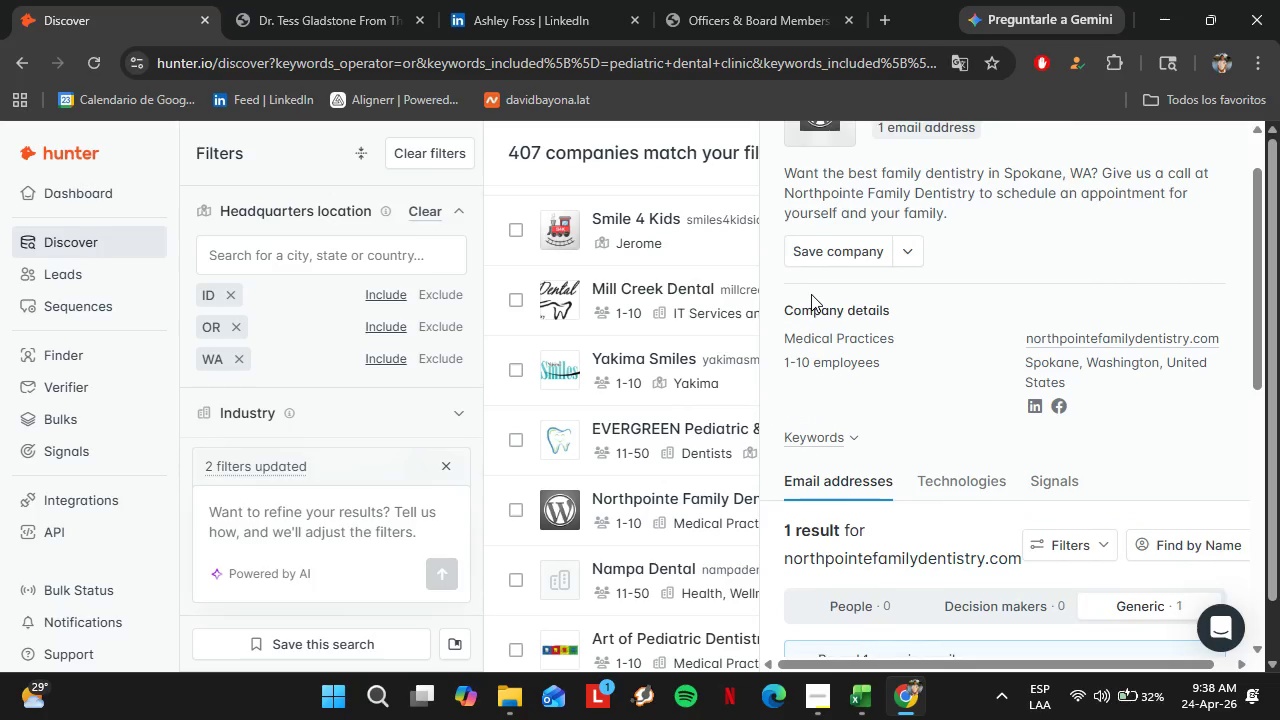 
scroll: coordinate [811, 297], scroll_direction: none, amount: 0.0
 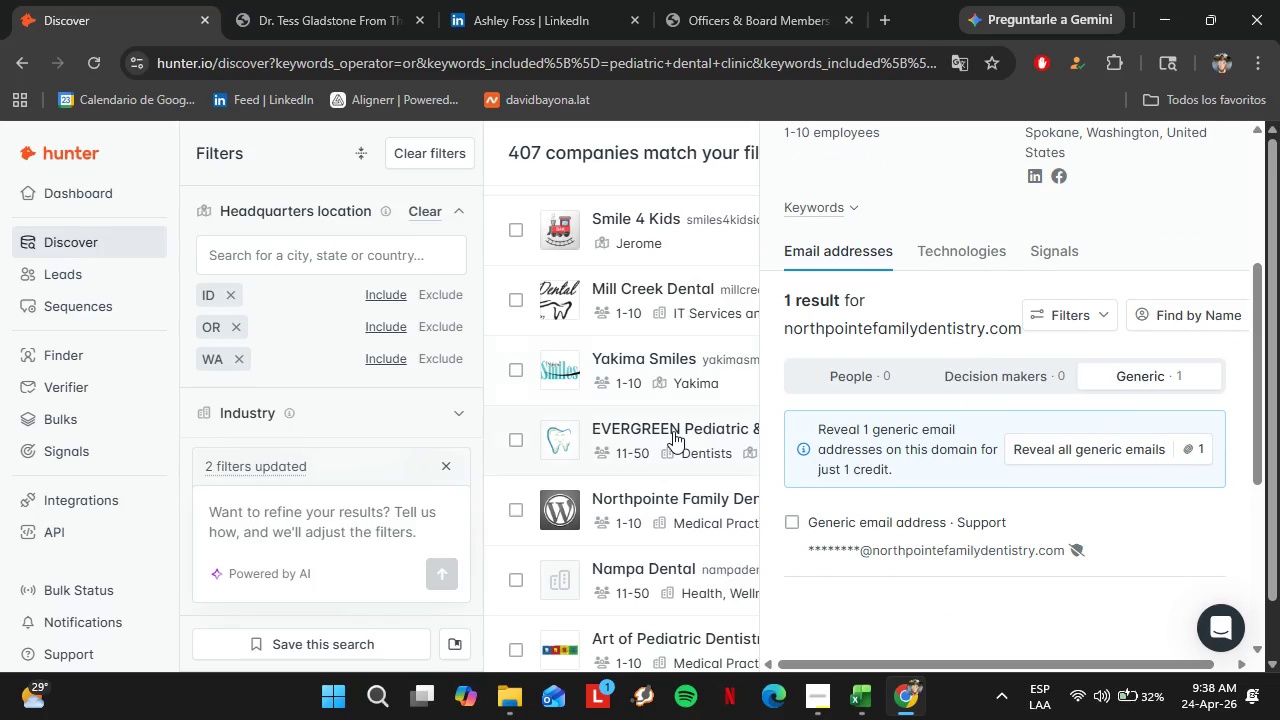 
scroll: coordinate [673, 431], scroll_direction: down, amount: 3.0
 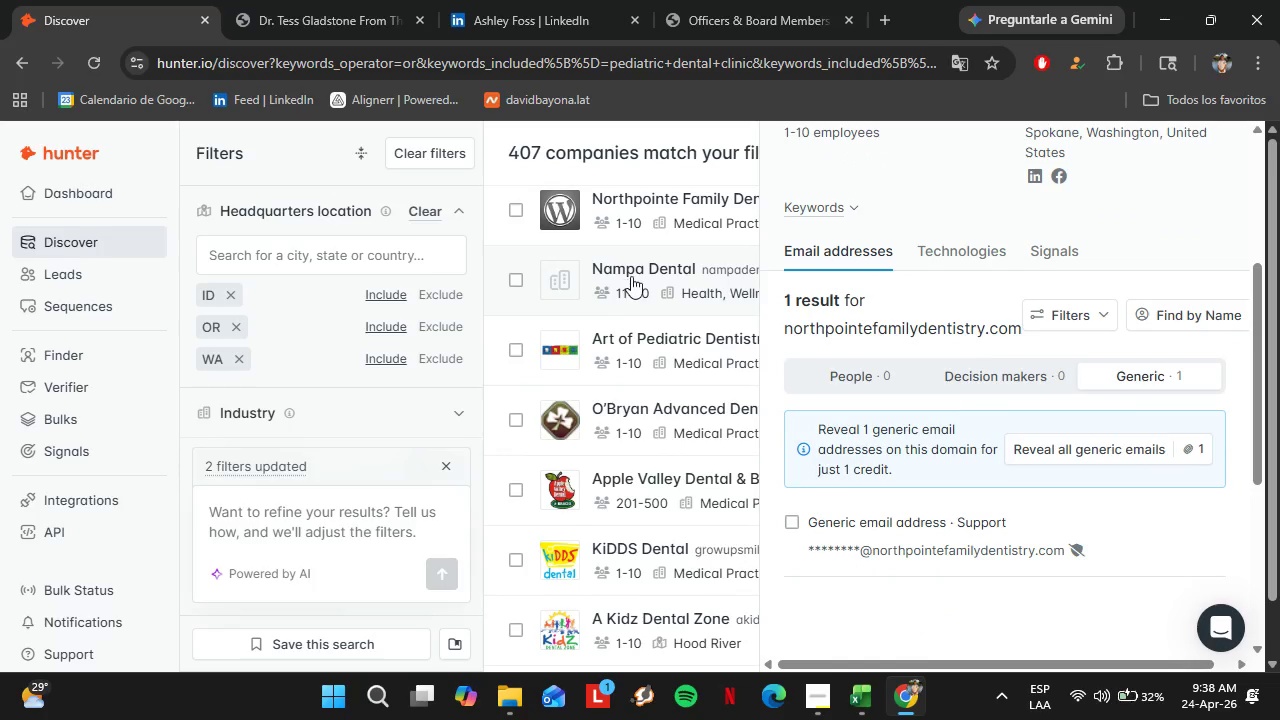 
left_click([633, 274])
 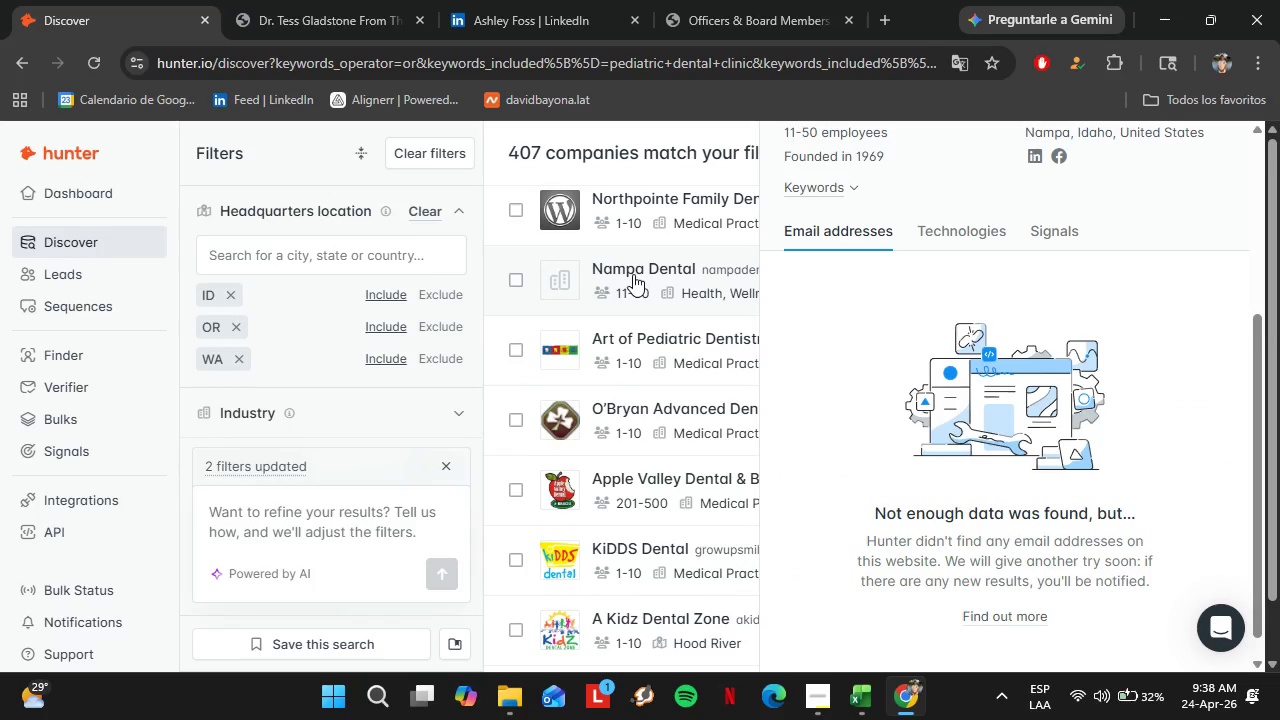 
wait(6.36)
 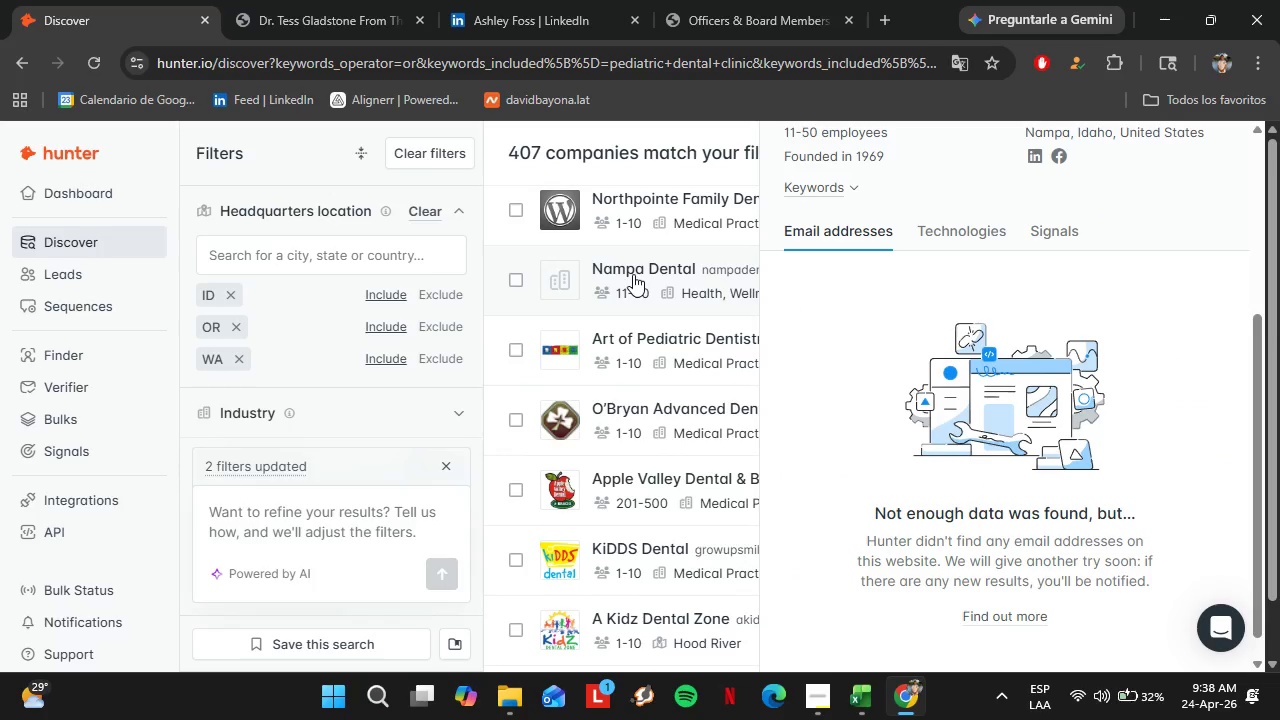 
left_click([649, 354])
 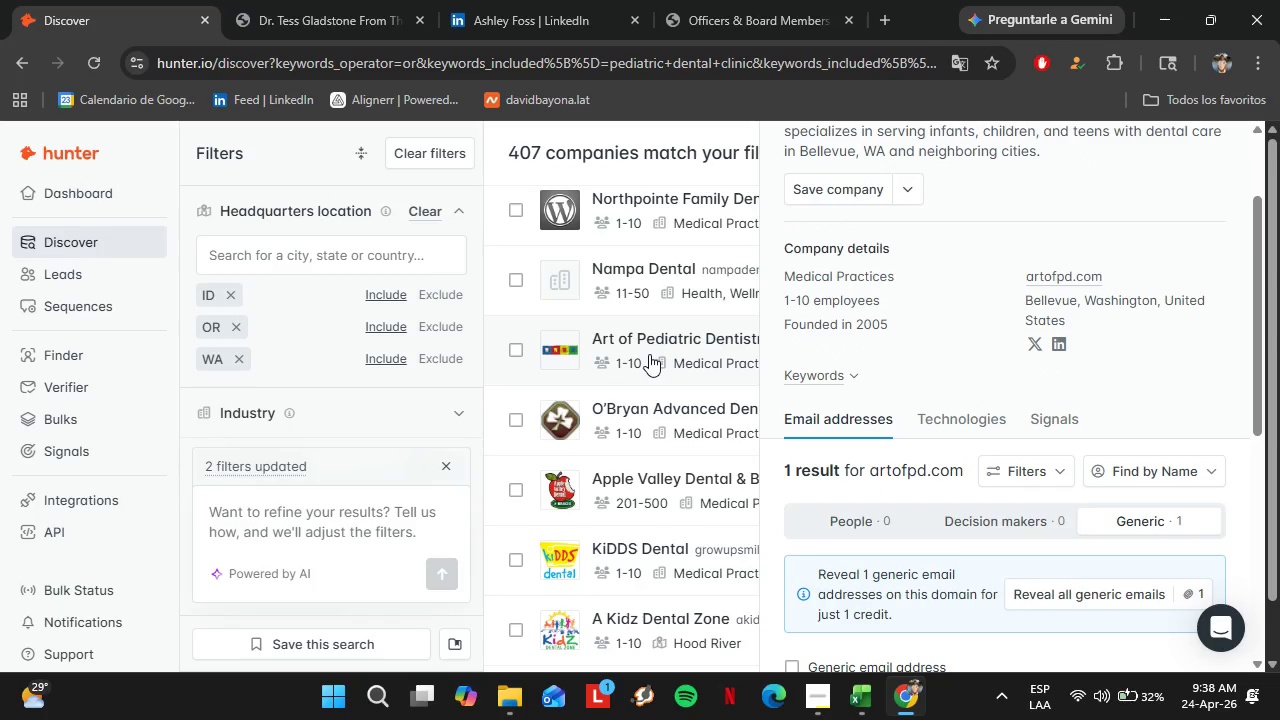 
scroll: coordinate [1038, 431], scroll_direction: up, amount: 2.0
 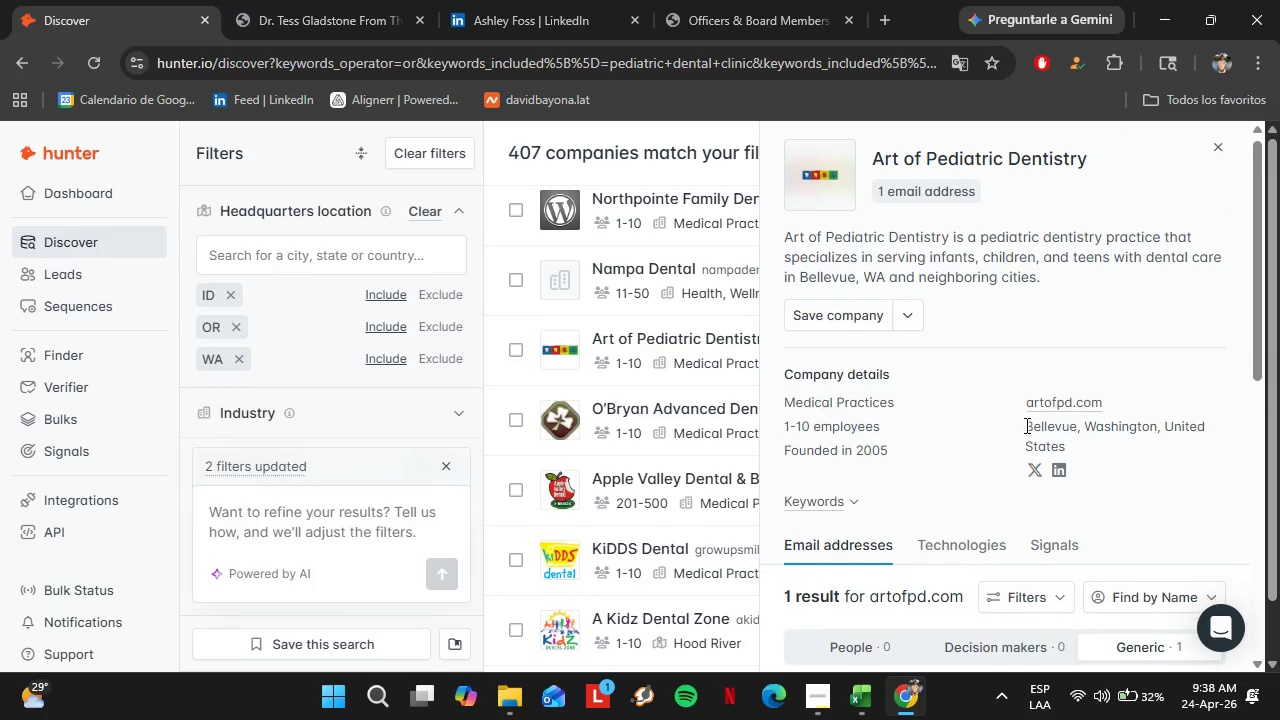 
scroll: coordinate [1025, 425], scroll_direction: down, amount: 5.0
 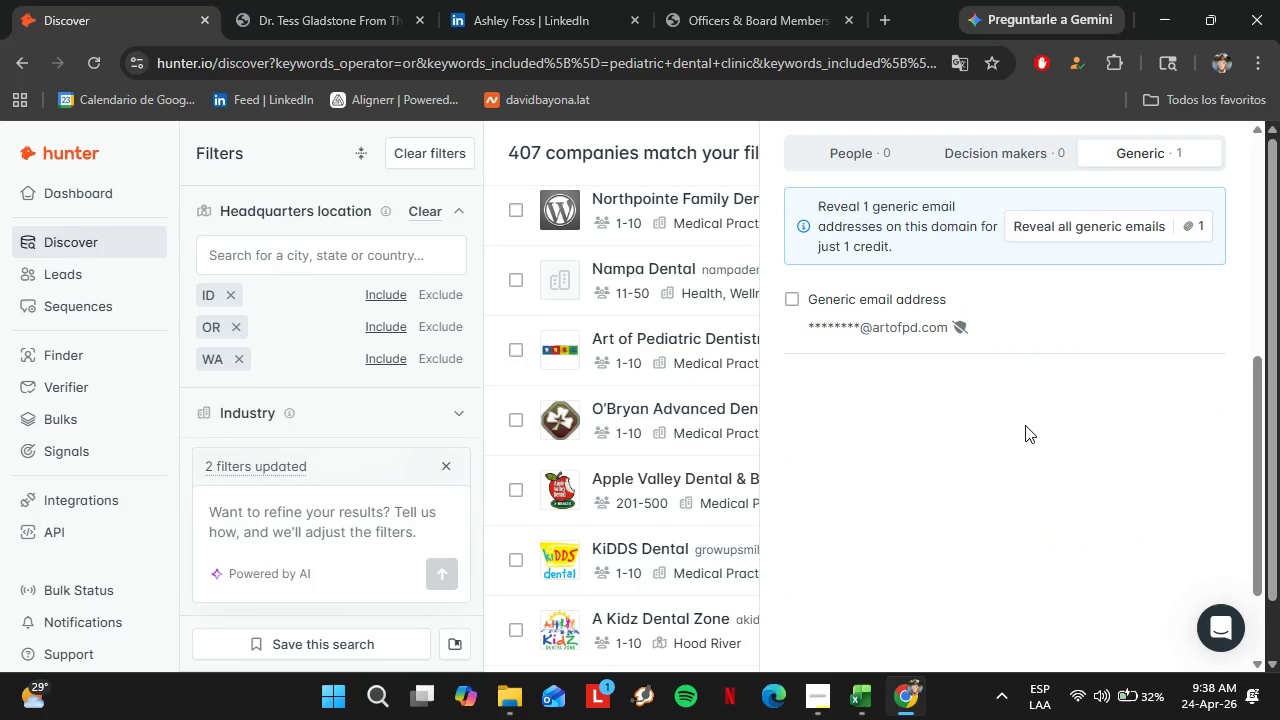 
wait(5.26)
 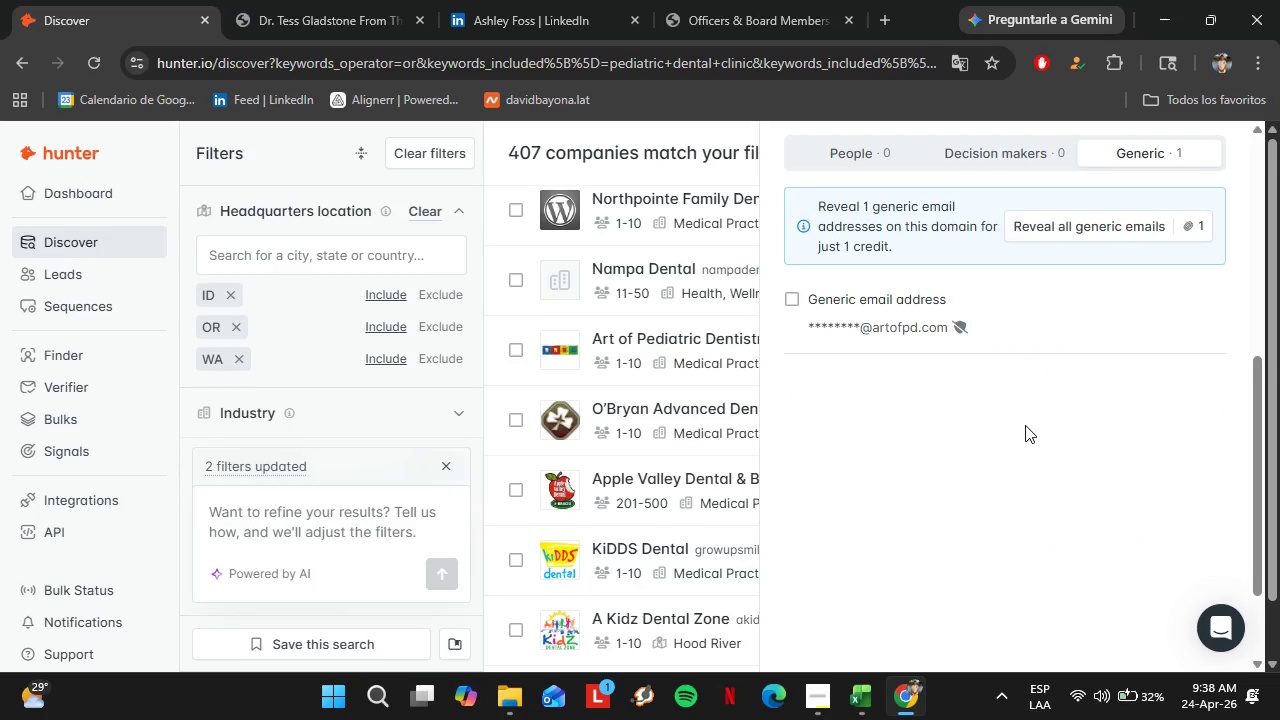 
scroll: coordinate [1025, 425], scroll_direction: up, amount: 6.0
 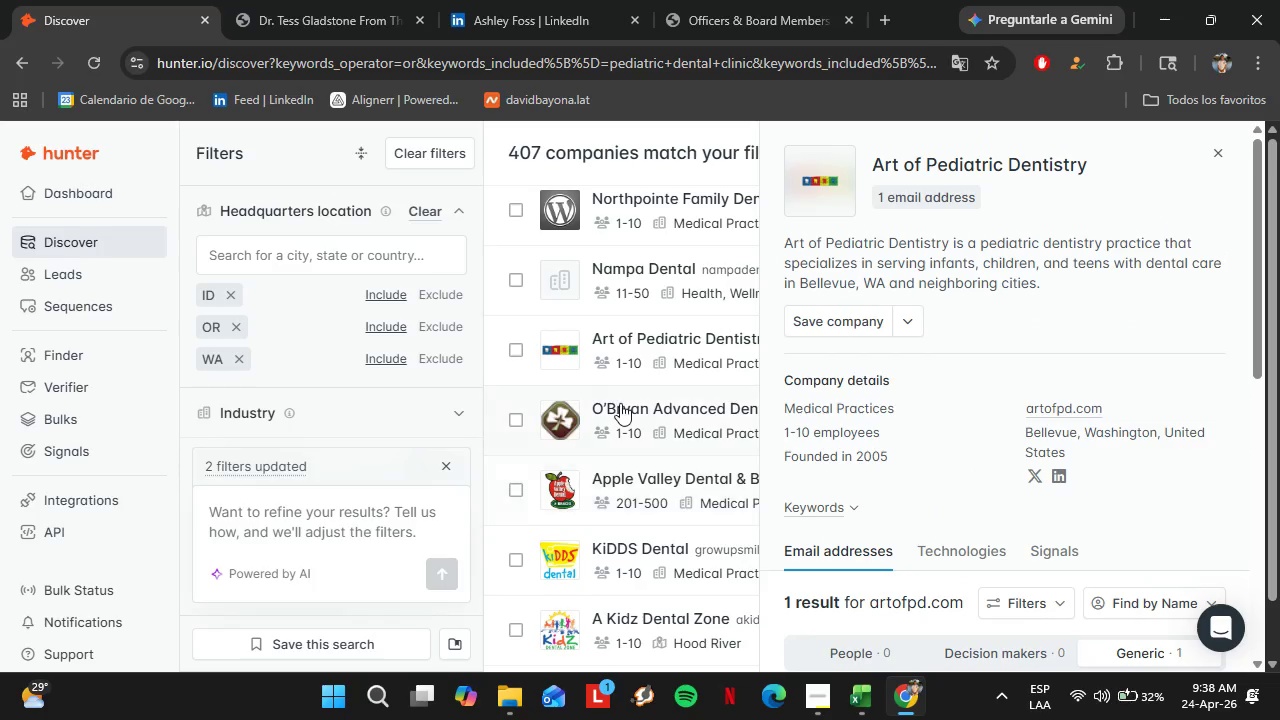 
left_click([620, 403])
 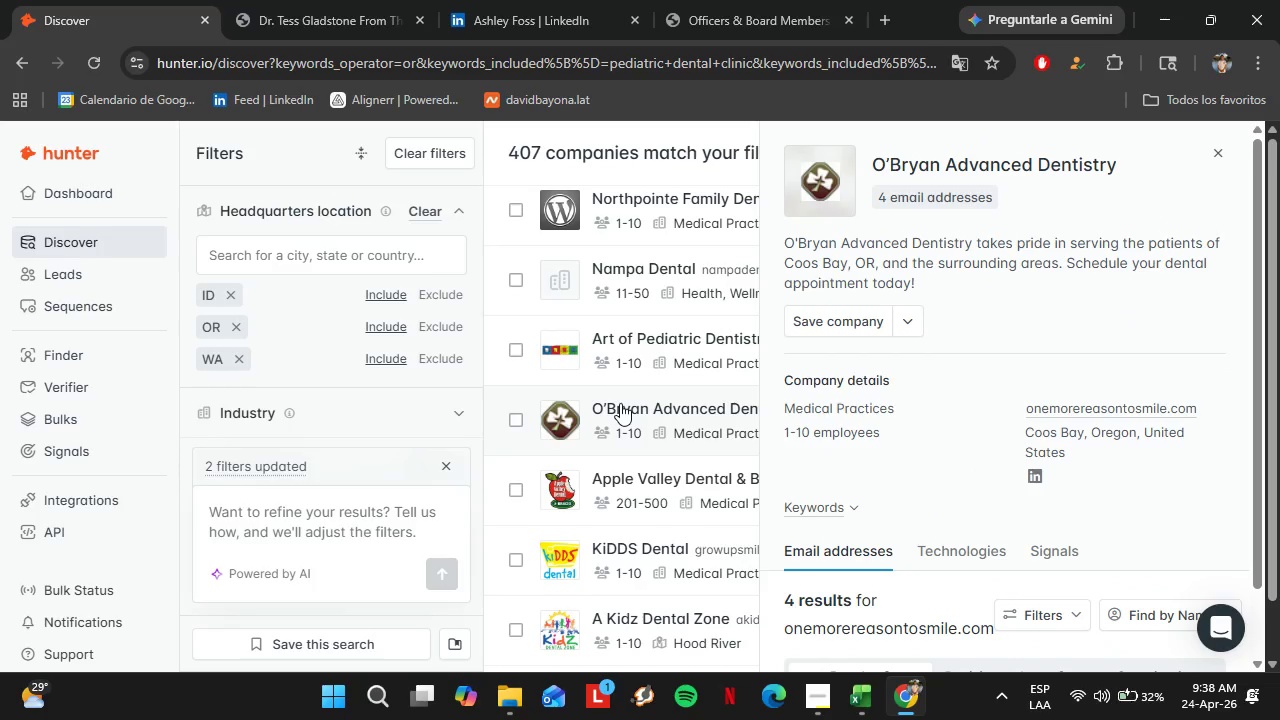 
scroll: coordinate [1027, 379], scroll_direction: down, amount: 4.0
 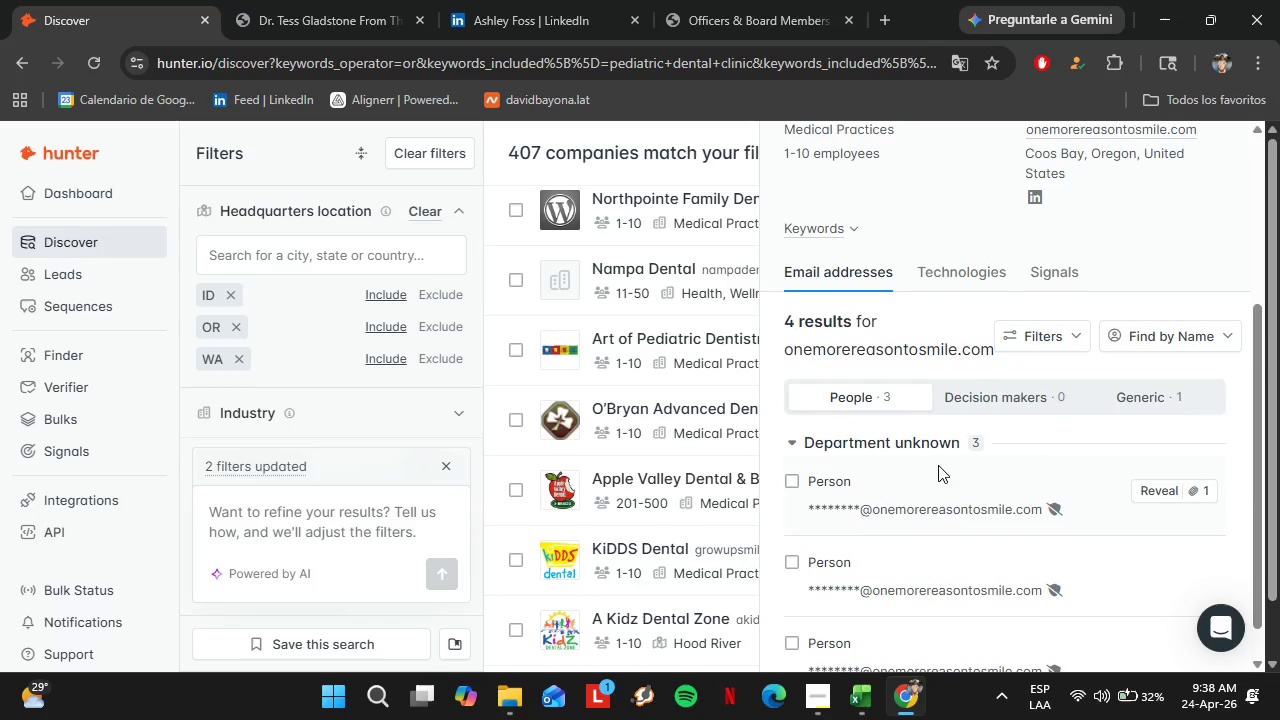 
scroll: coordinate [937, 465], scroll_direction: up, amount: 2.0
 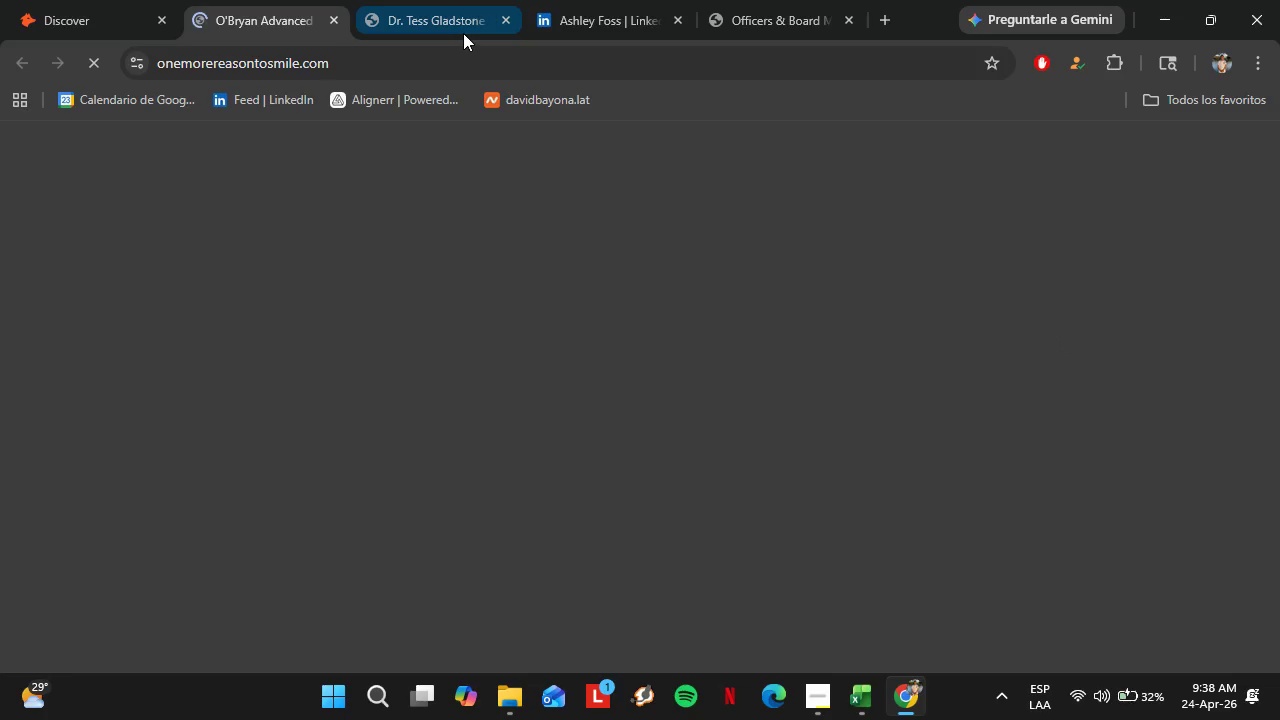 
left_click([506, 15])
 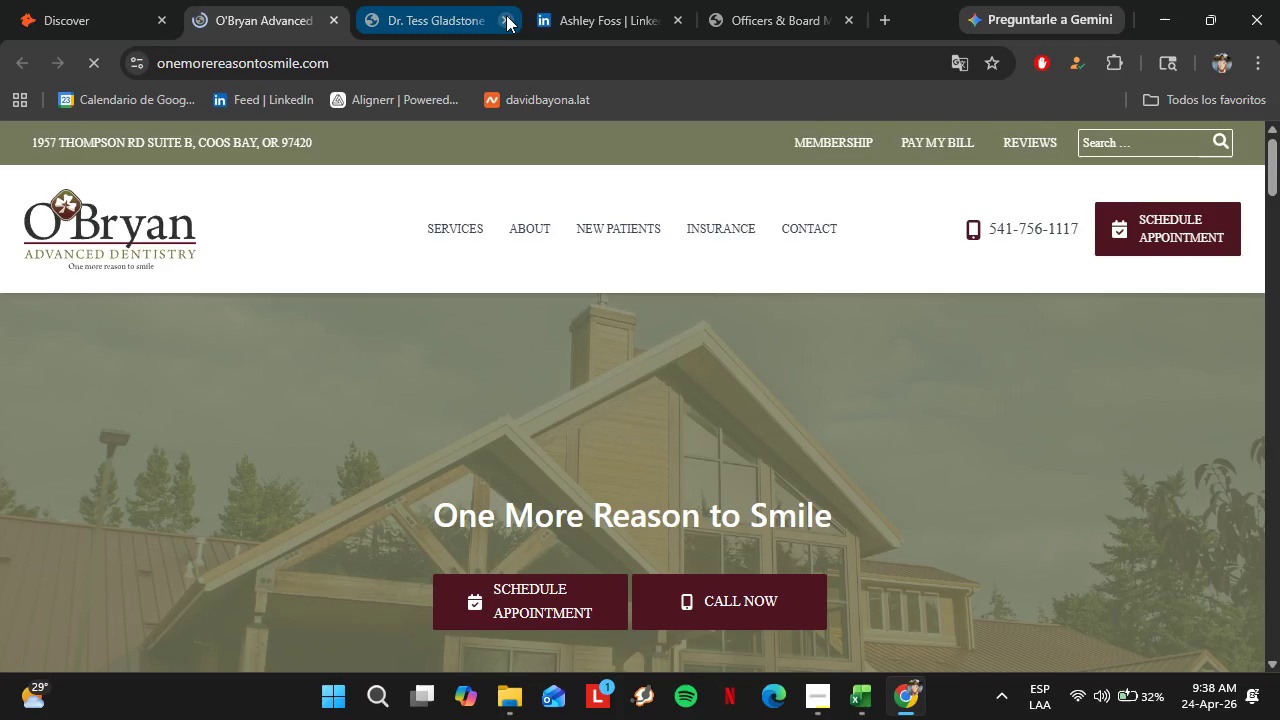 
left_click([506, 15])
 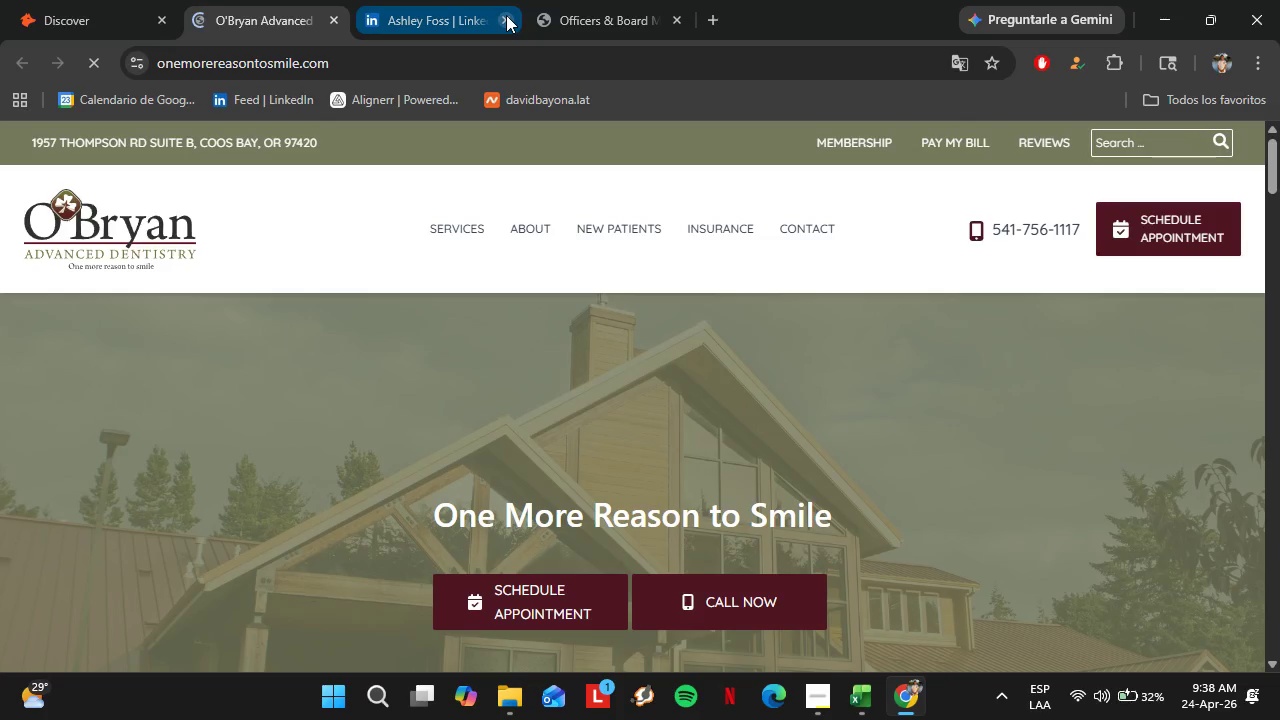 
left_click([506, 15])
 